 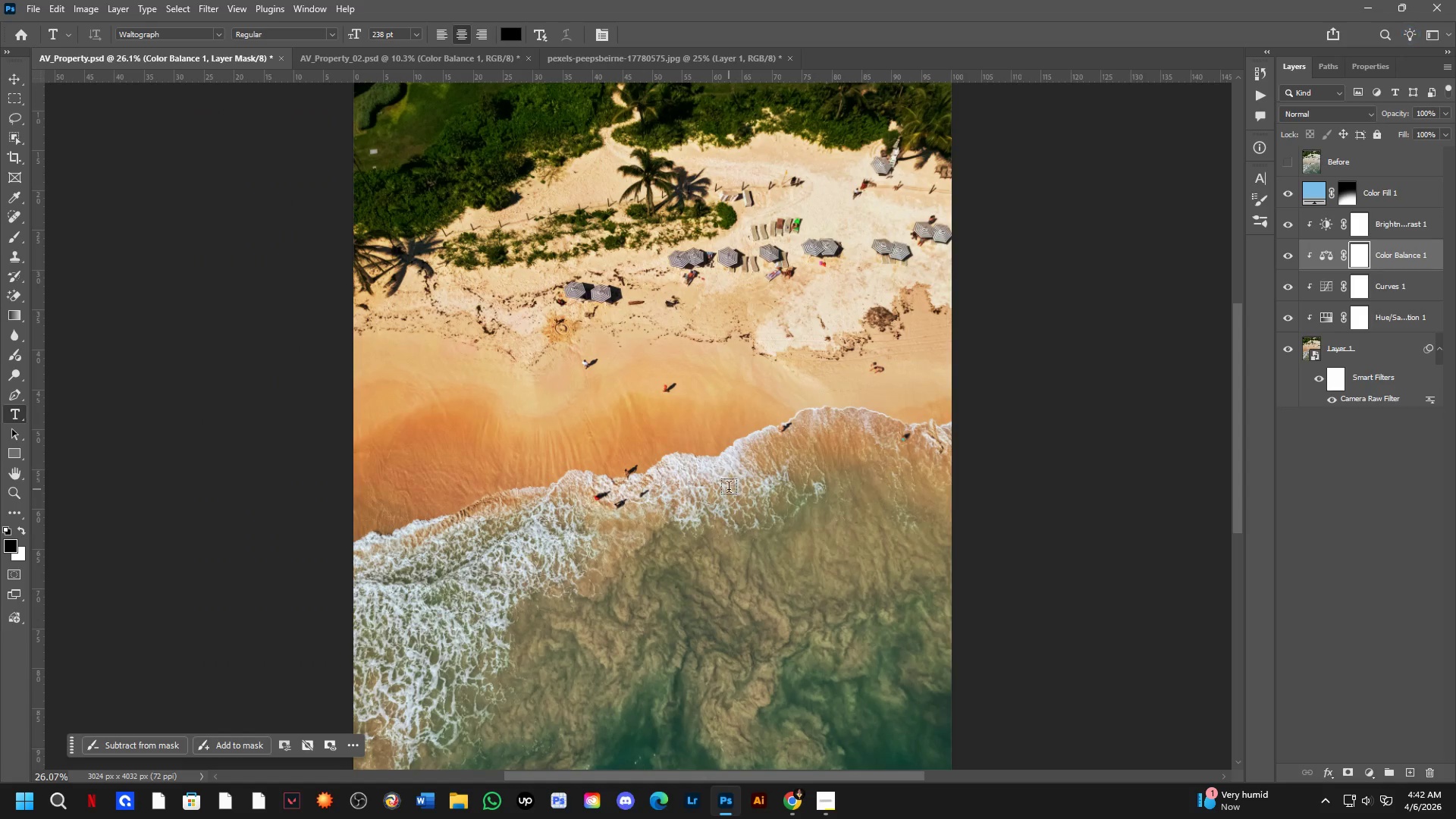 
left_click([1413, 201])
 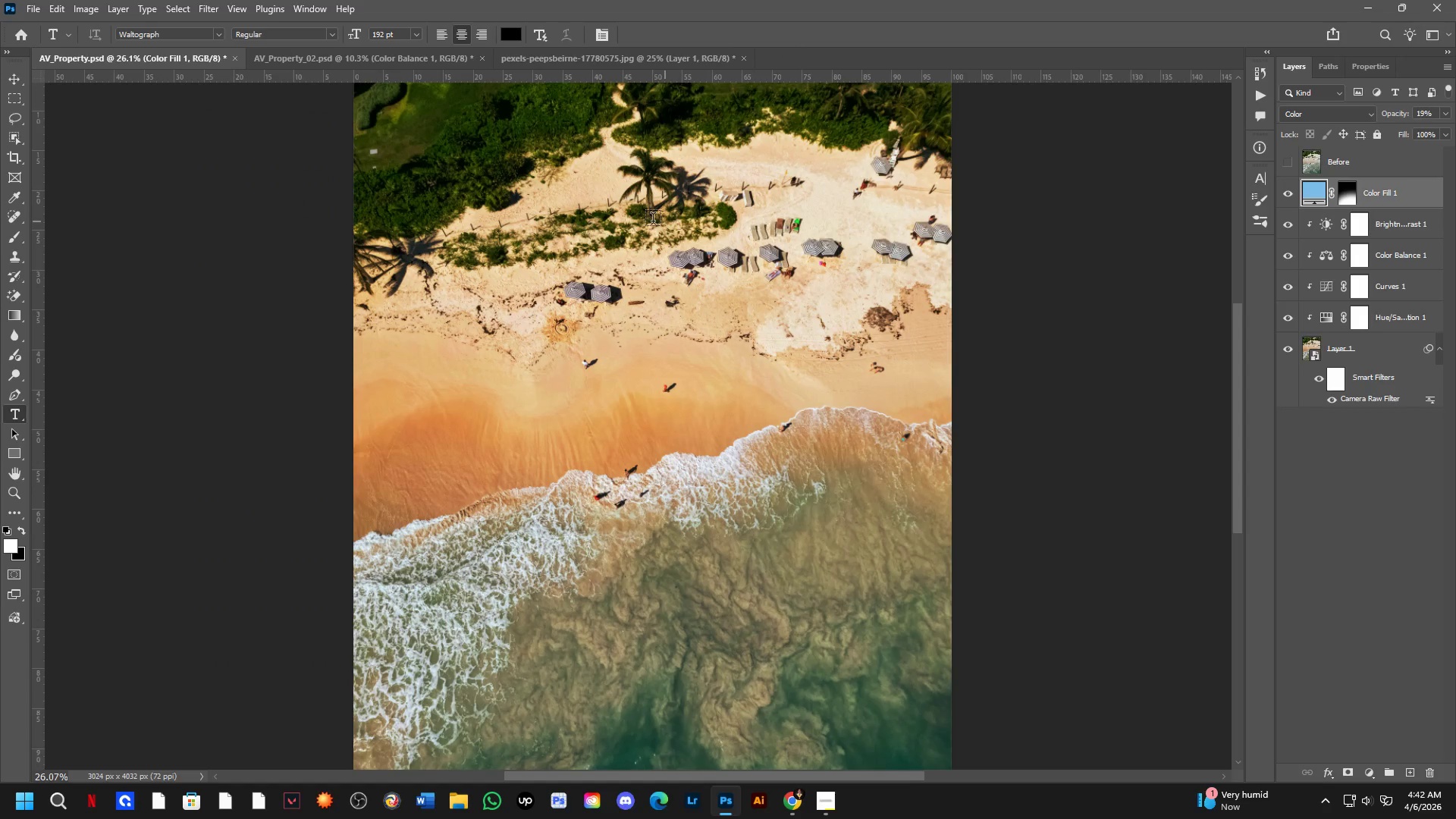 
key(Control+ControlLeft)
 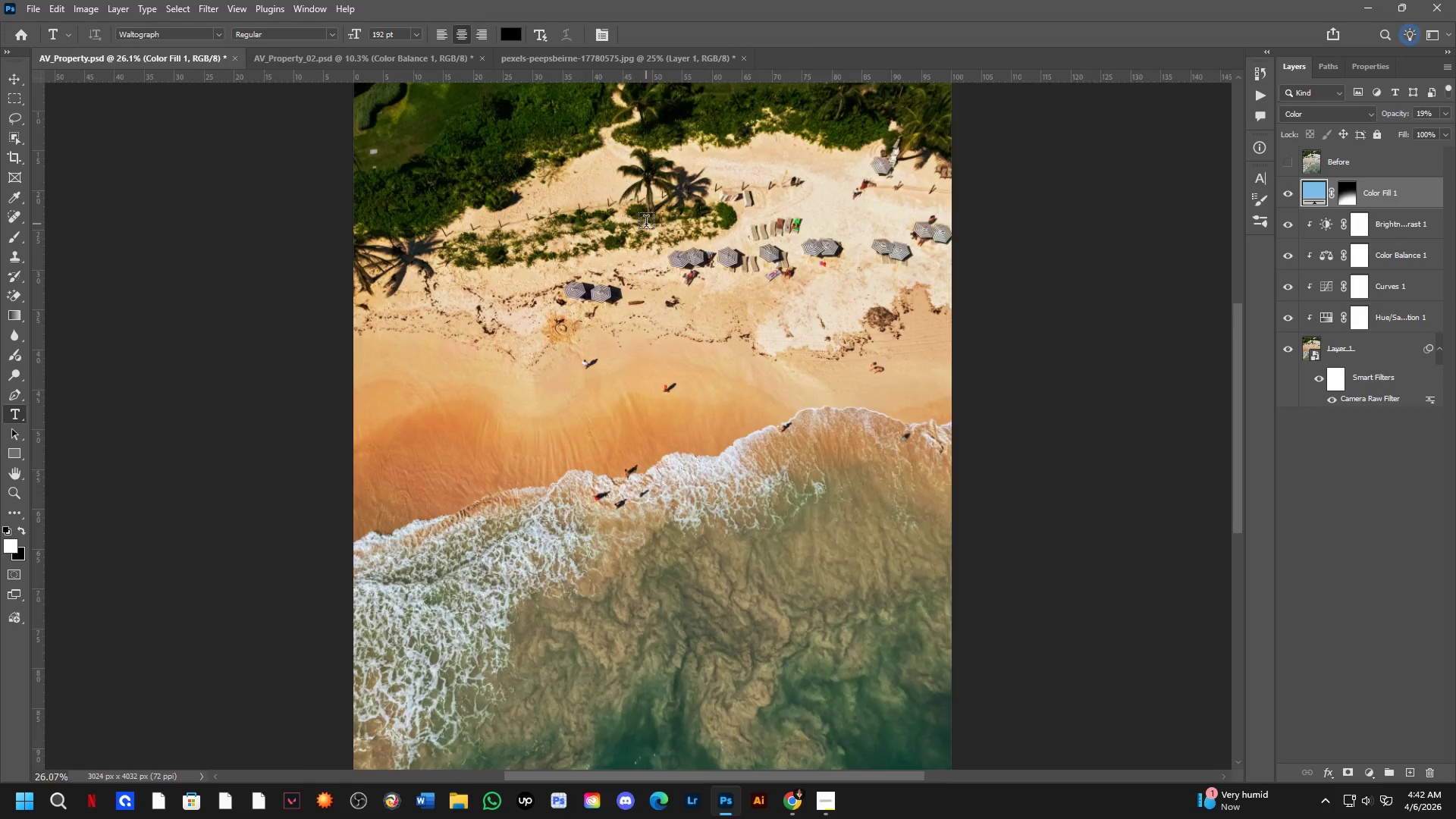 
key(Control+Tab)
 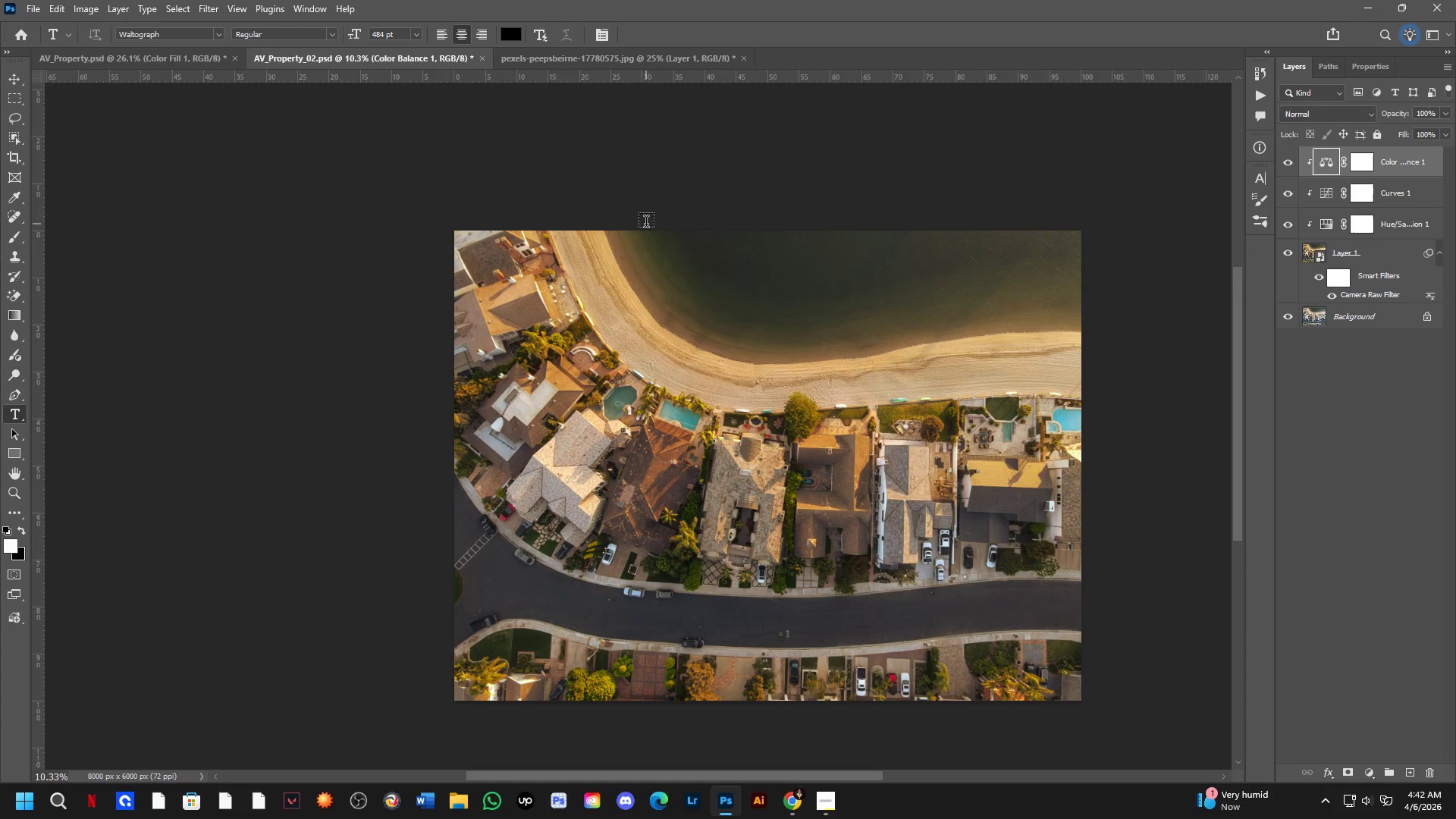 
hold_key(key=Space, duration=0.44)
 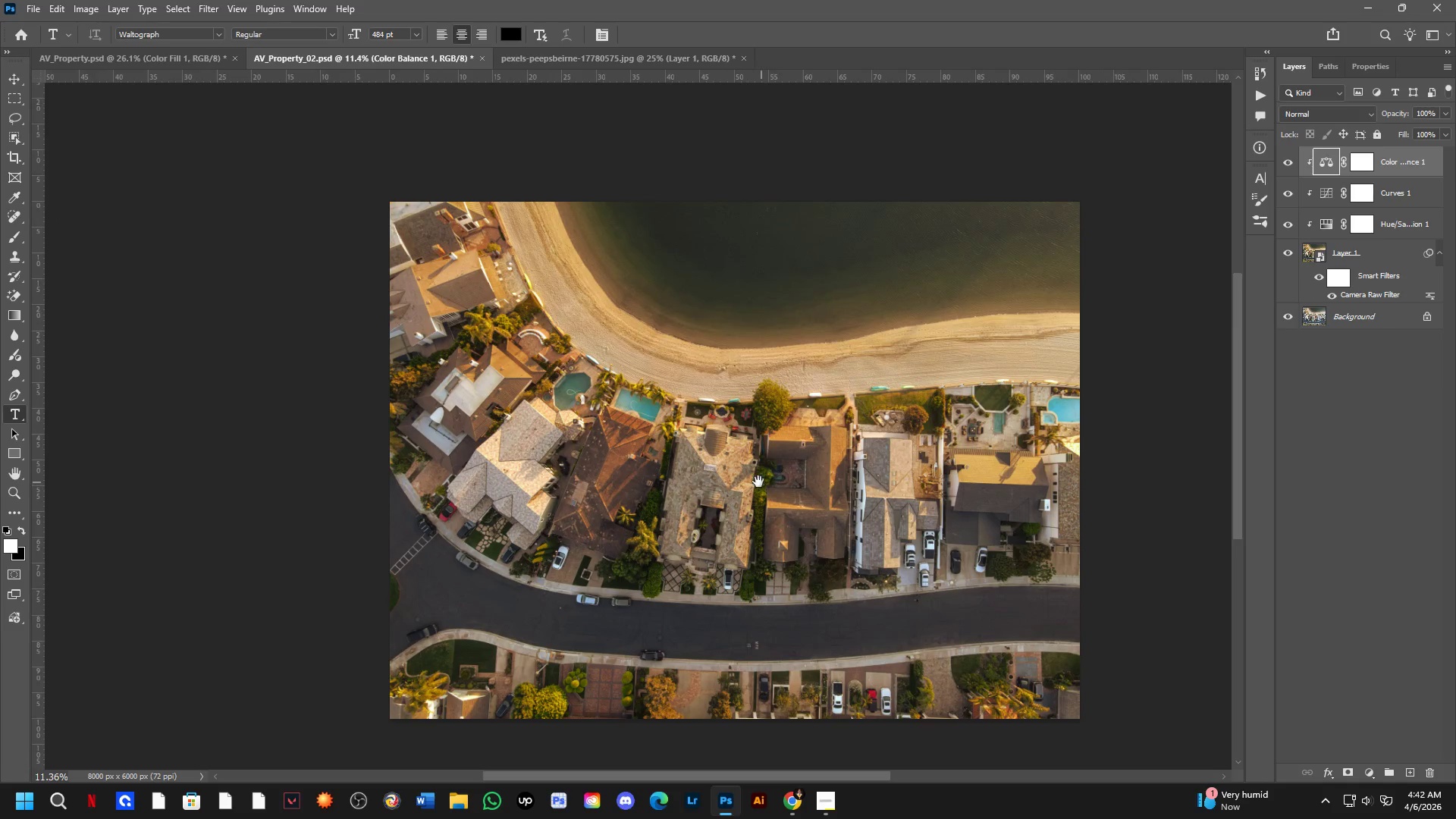 
left_click_drag(start_coordinate=[728, 414], to_coordinate=[701, 417])
 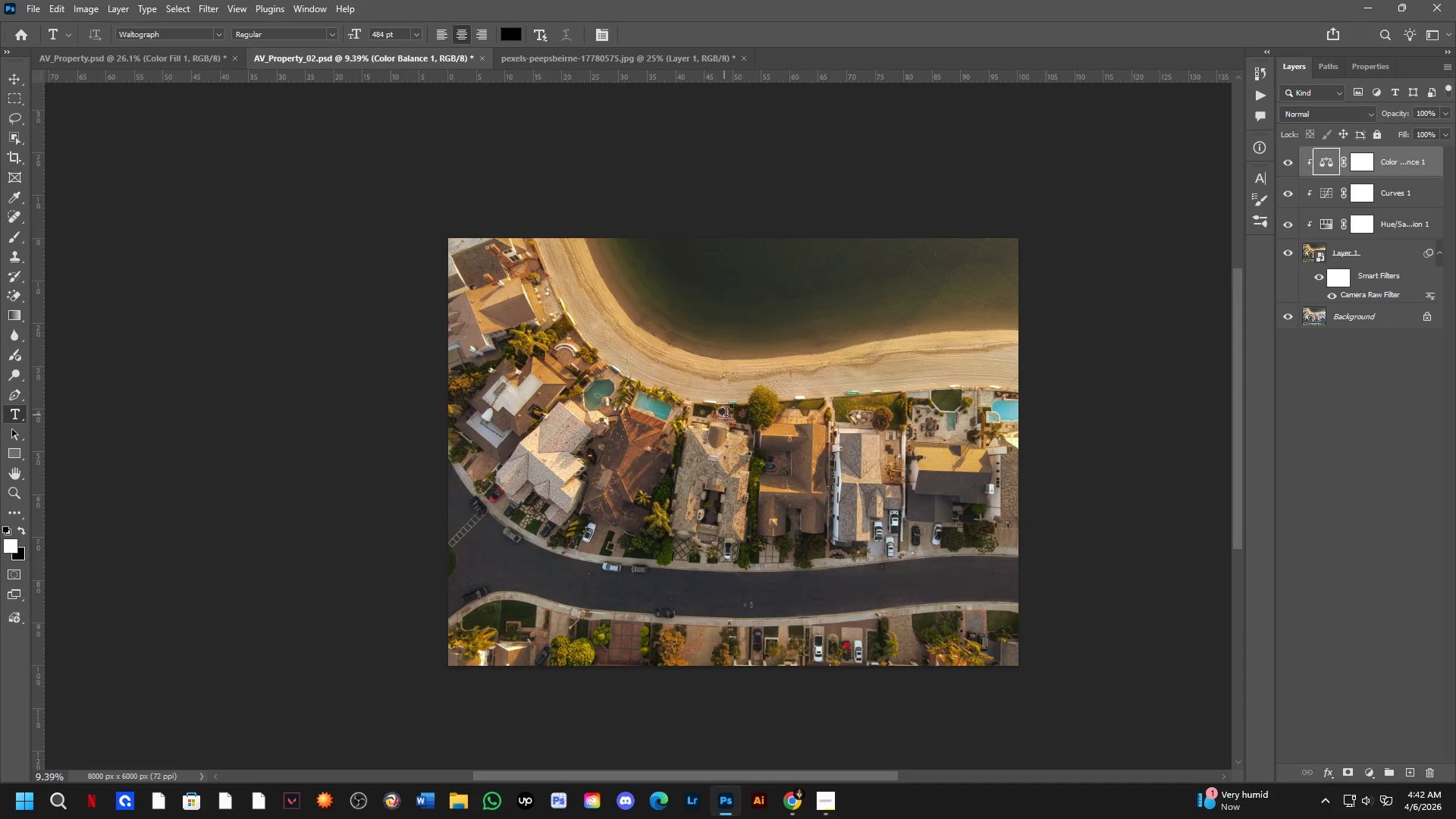 
scroll: coordinate [676, 281], scroll_direction: down, amount: 1.0
 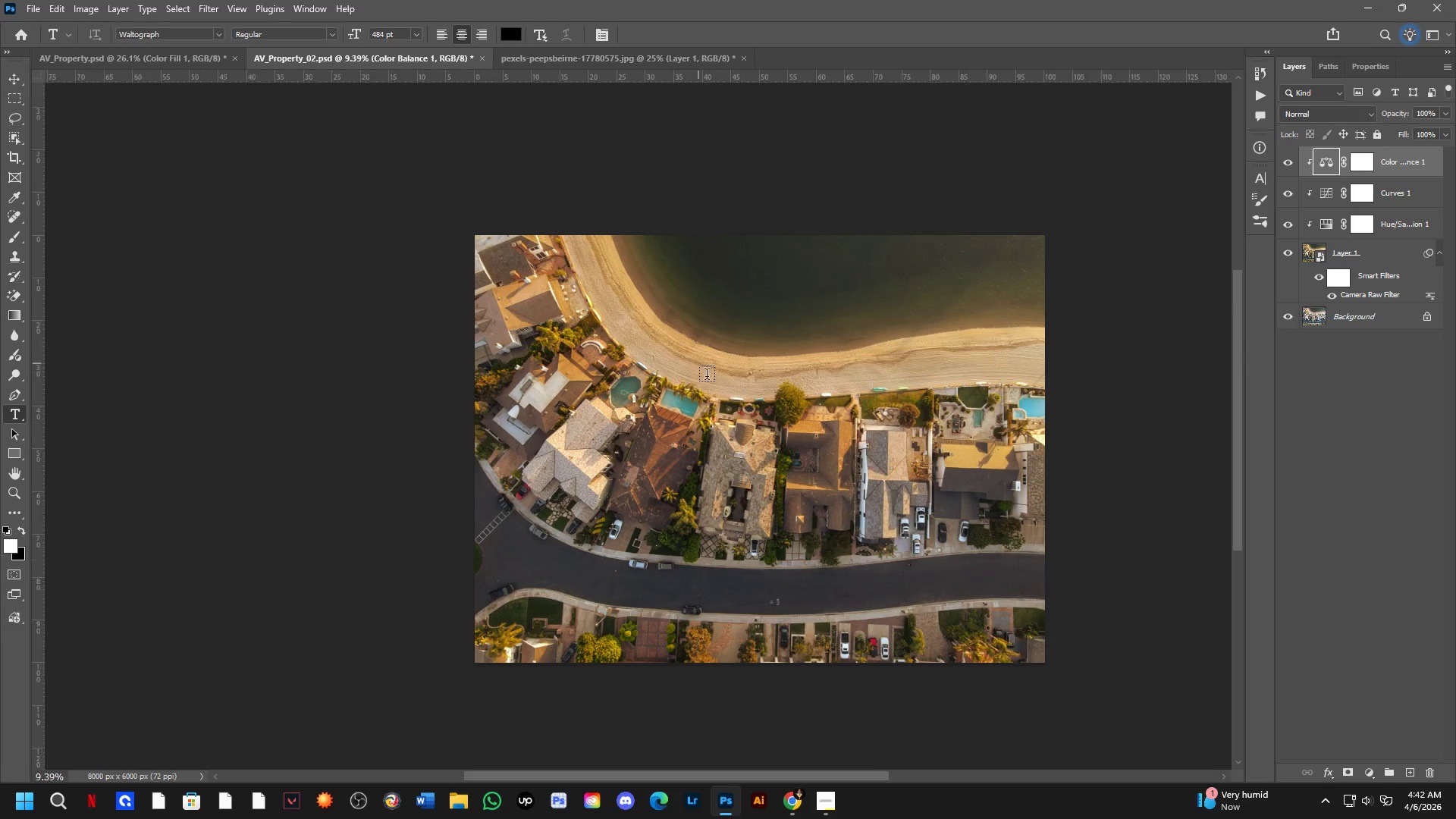 
hold_key(key=Space, duration=0.45)
 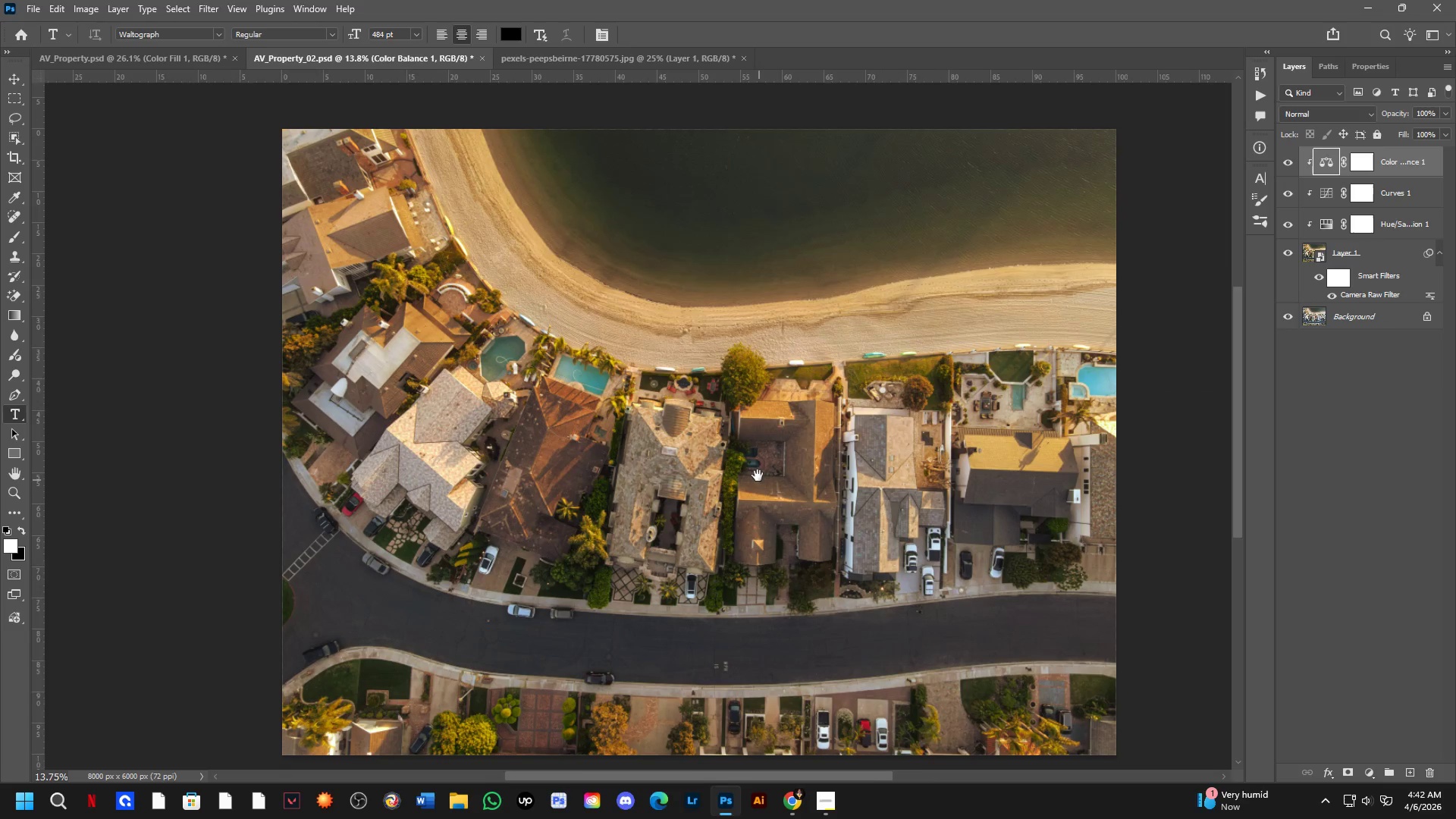 
left_click_drag(start_coordinate=[763, 482], to_coordinate=[738, 475])
 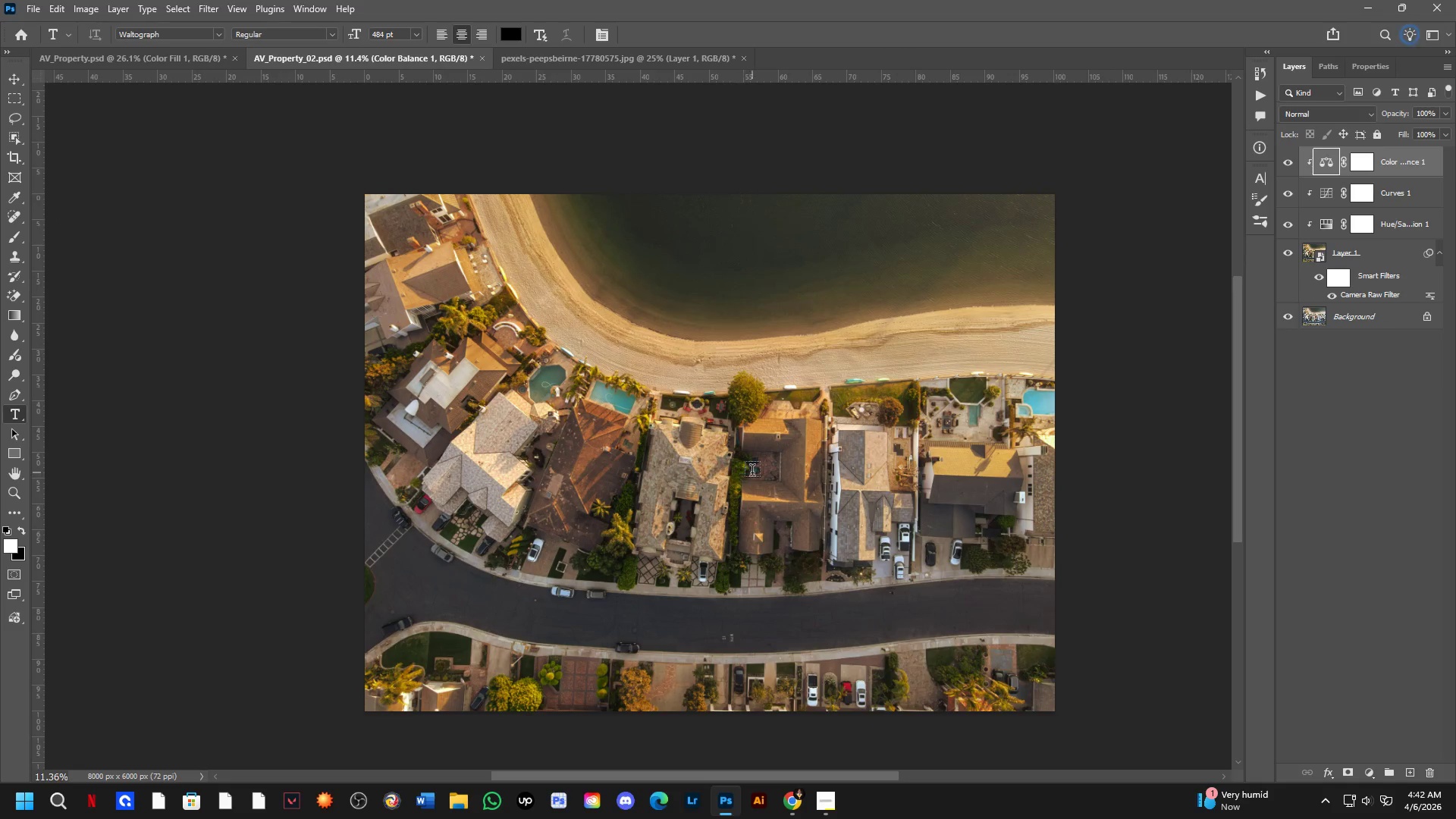 
scroll: coordinate [726, 415], scroll_direction: up, amount: 2.0
 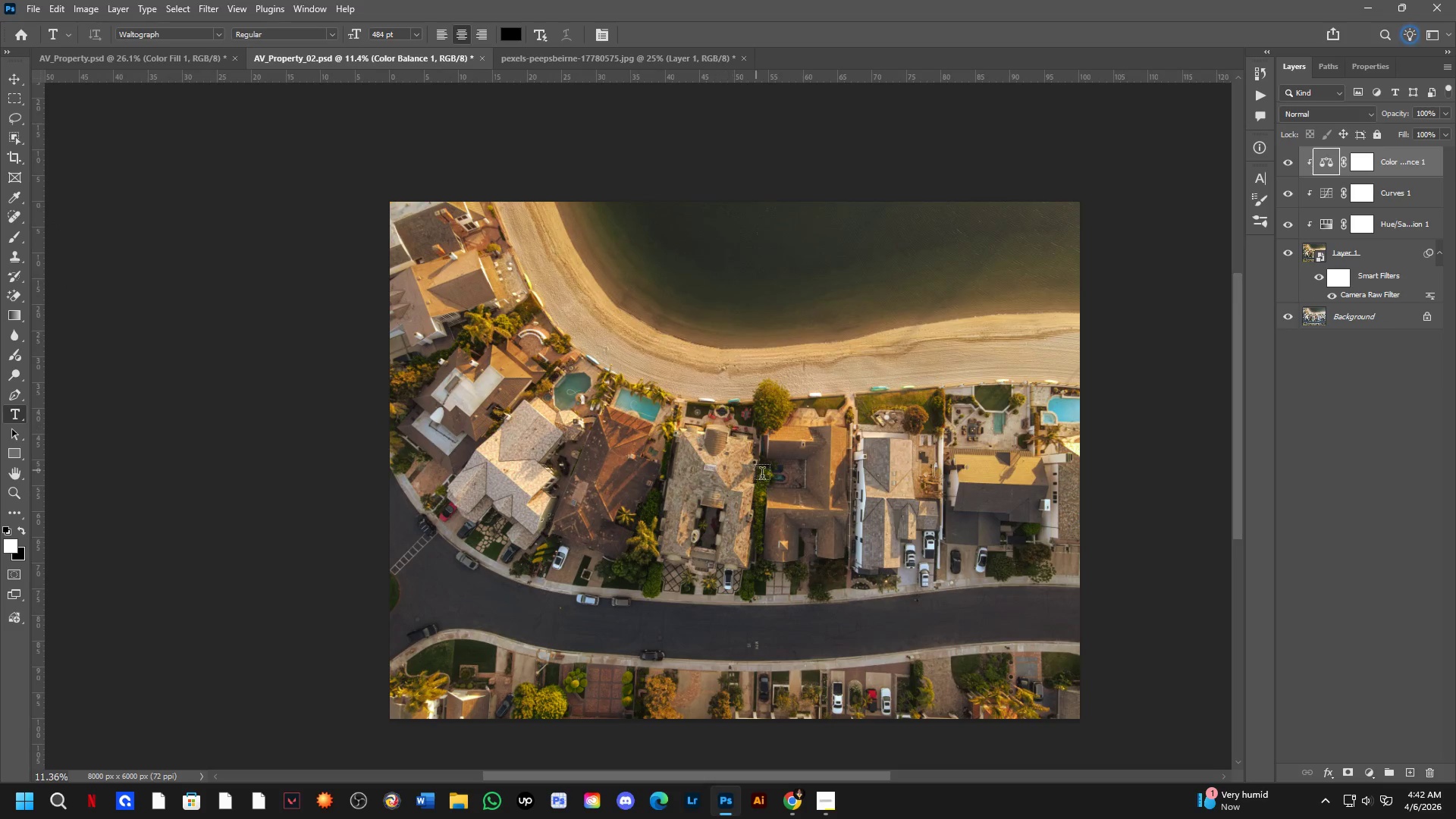 
hold_key(key=Space, duration=0.88)
 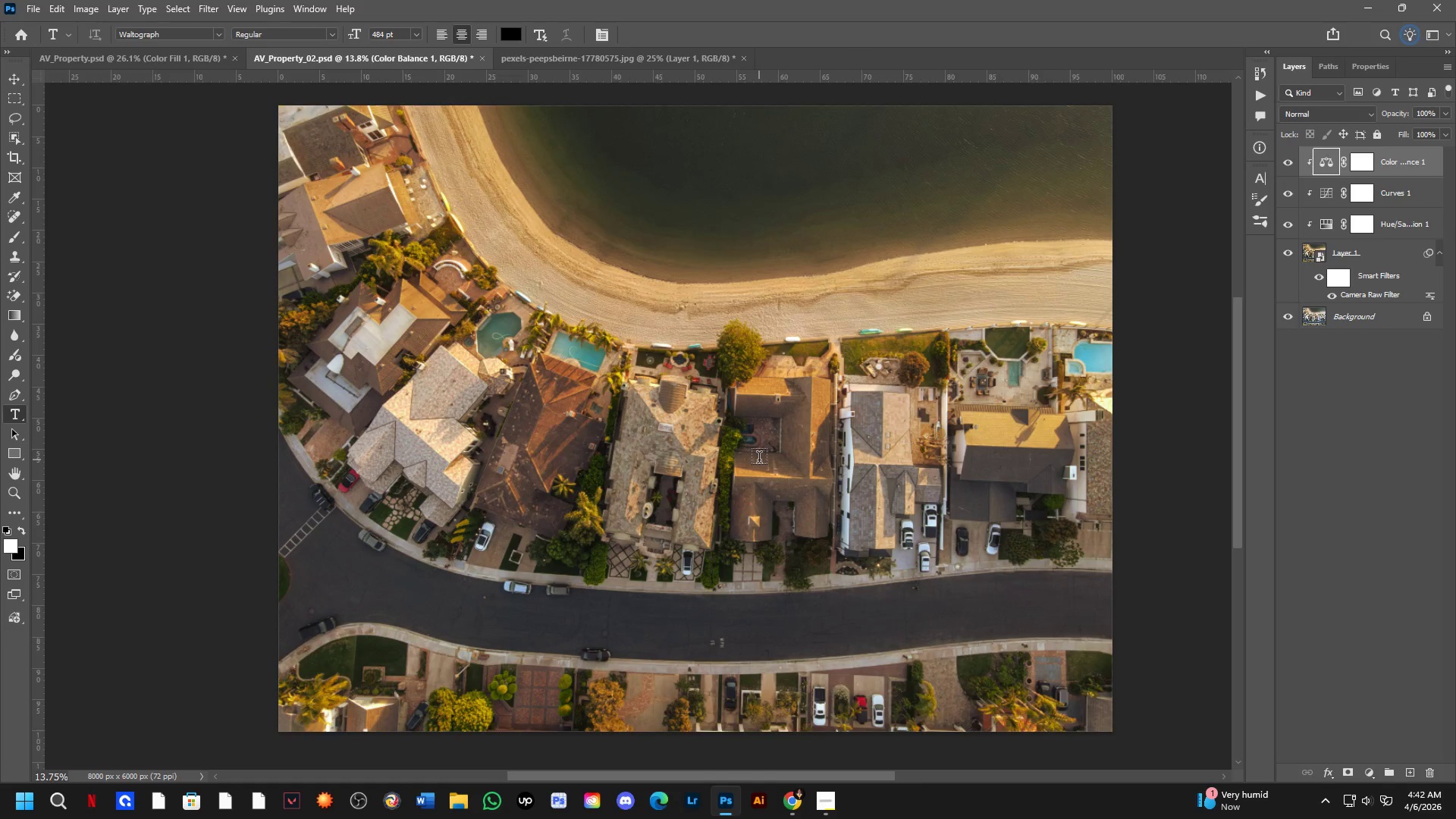 
left_click_drag(start_coordinate=[761, 488], to_coordinate=[756, 459])
 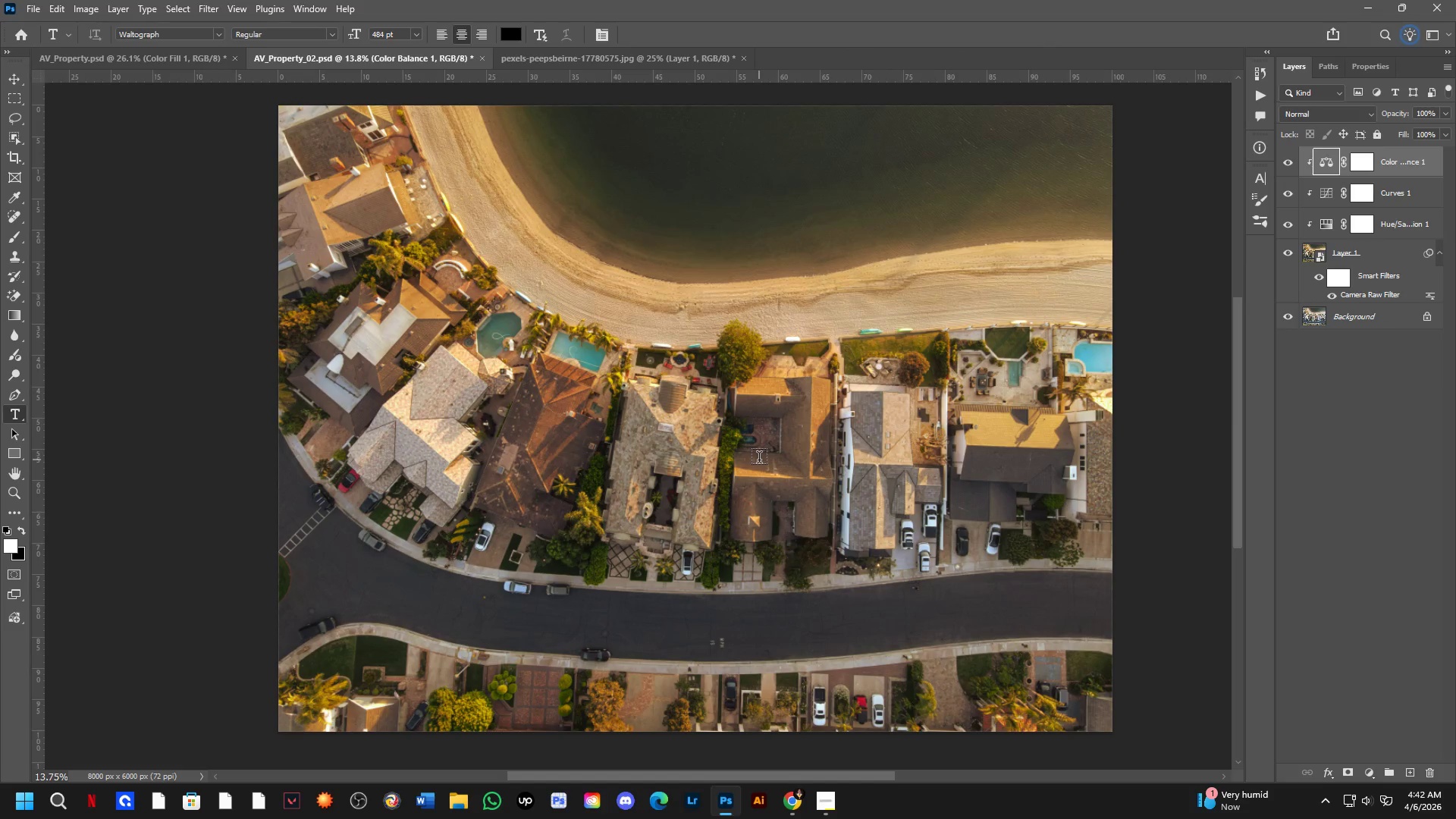 
scroll: coordinate [752, 472], scroll_direction: up, amount: 2.0
 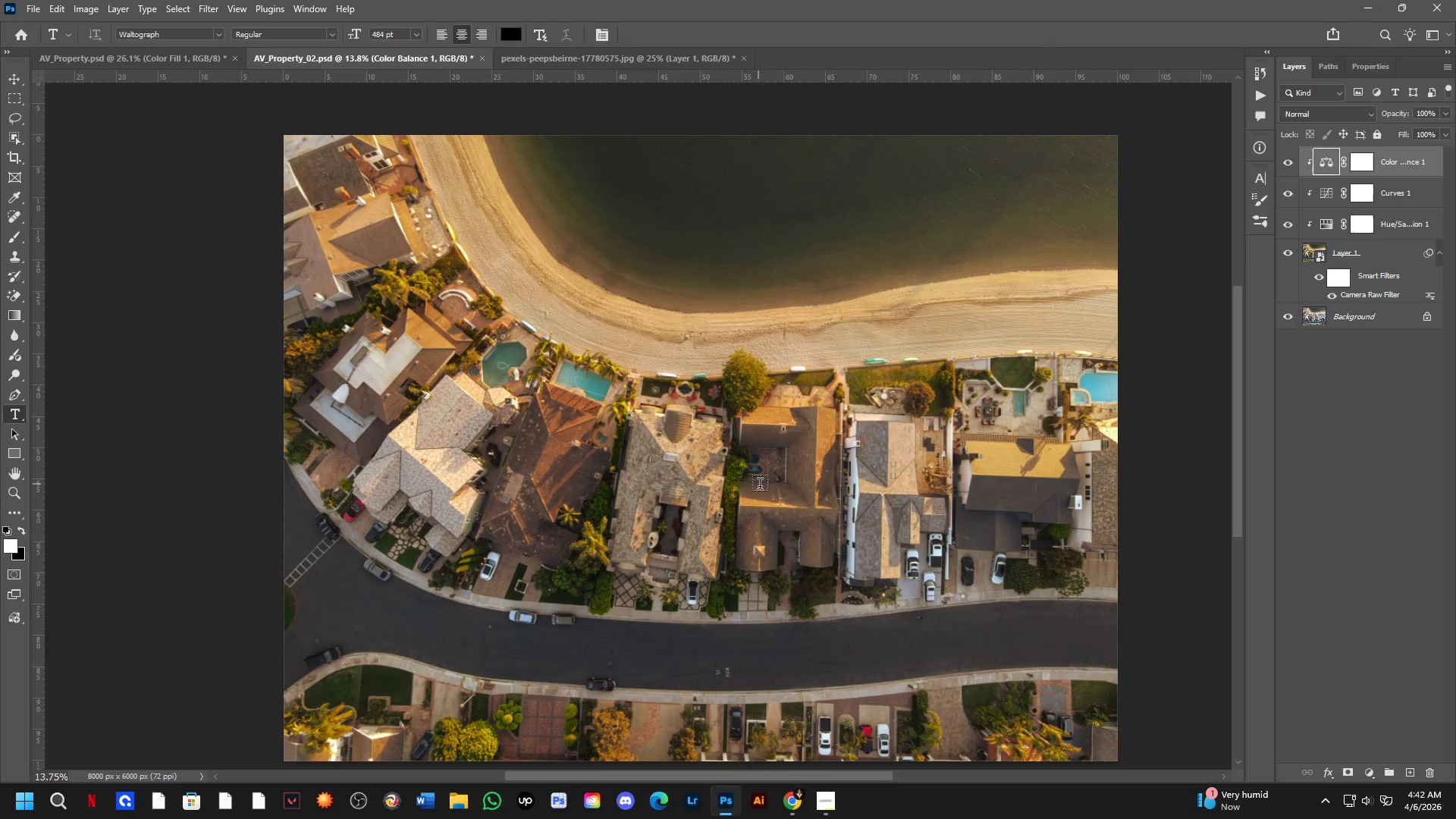 
hold_key(key=Space, duration=0.39)
 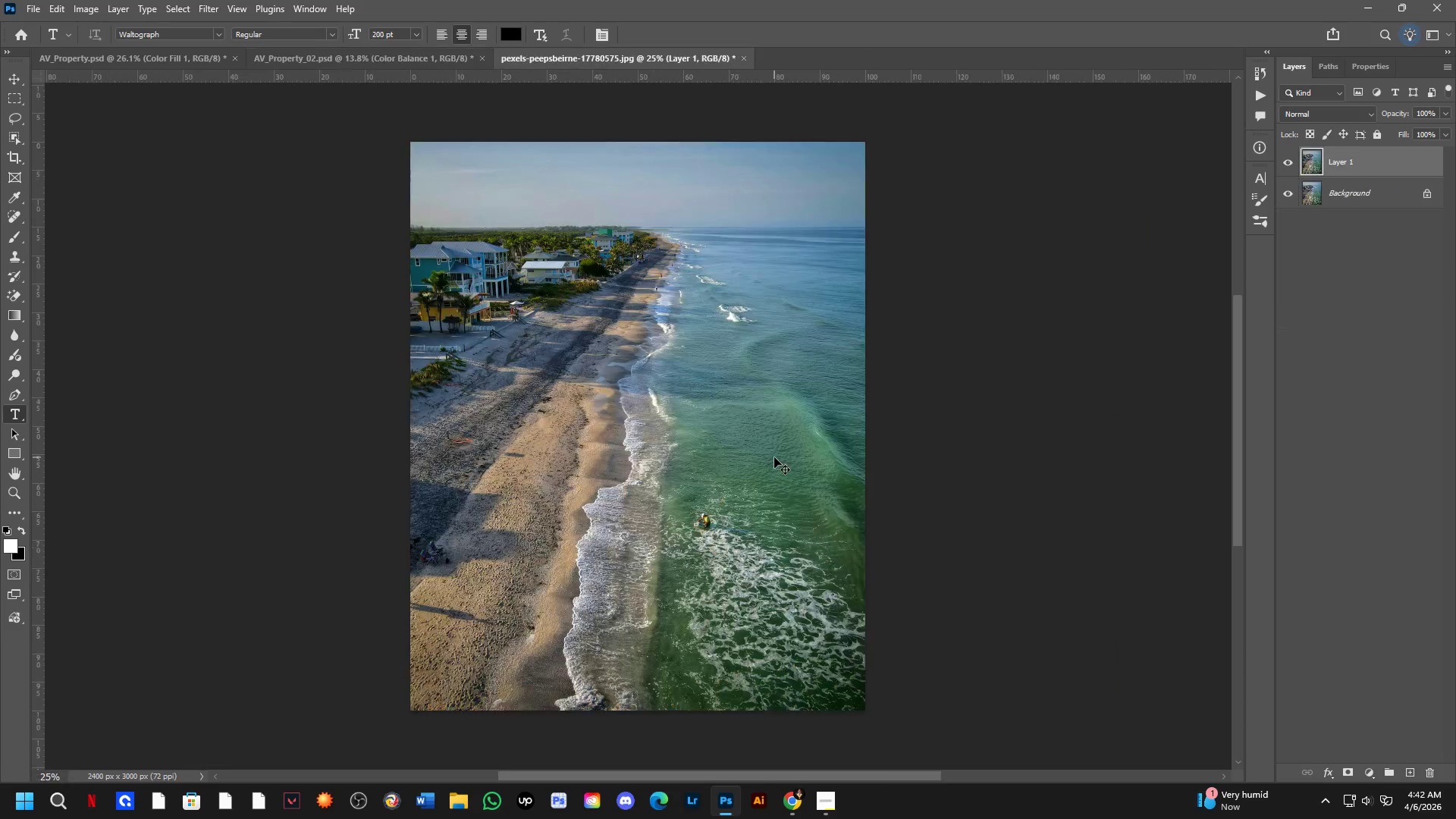 
left_click_drag(start_coordinate=[761, 458], to_coordinate=[761, 463])
 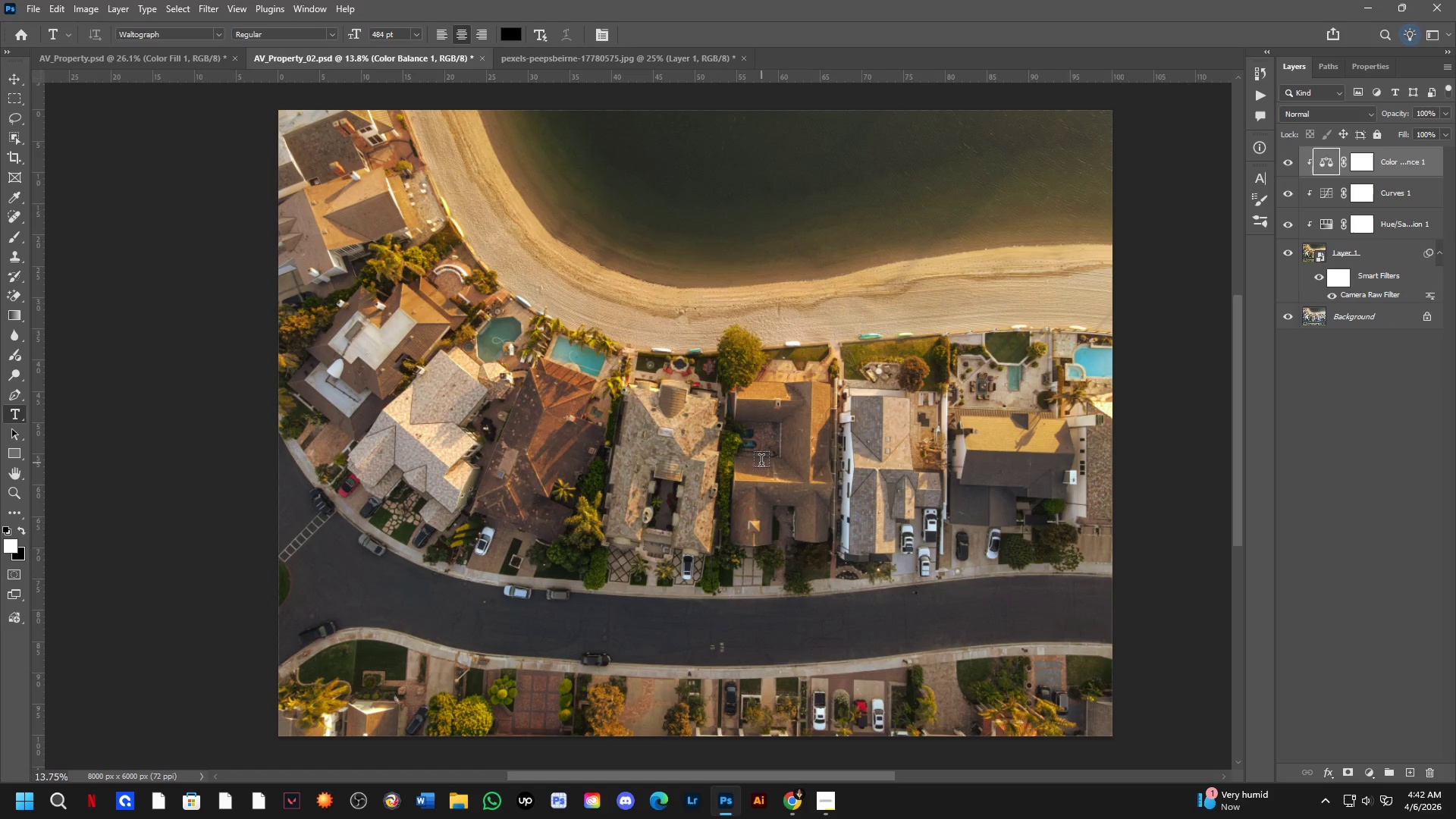 
scroll: coordinate [759, 460], scroll_direction: none, amount: 0.0
 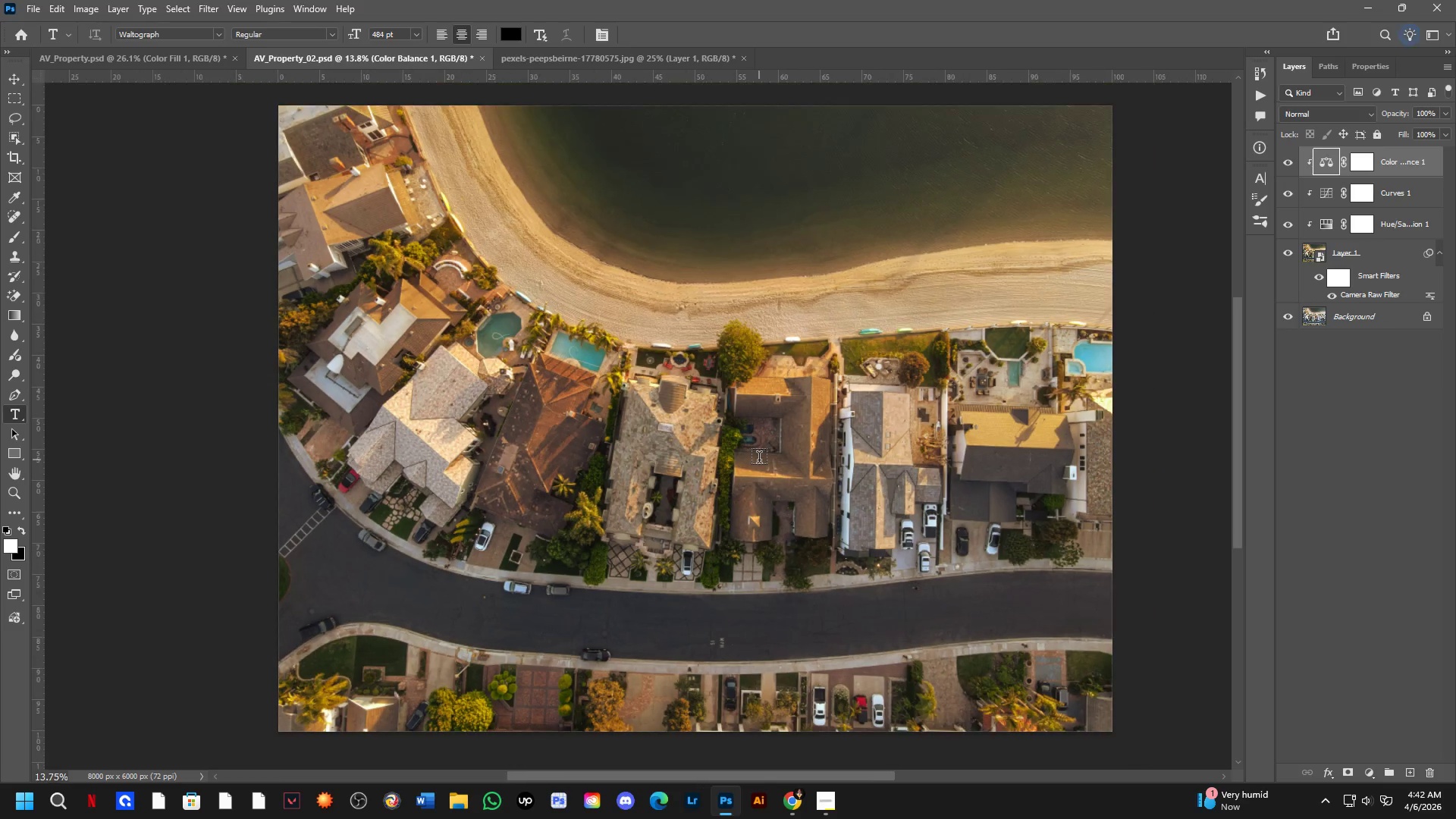 
key(Control+ControlLeft)
 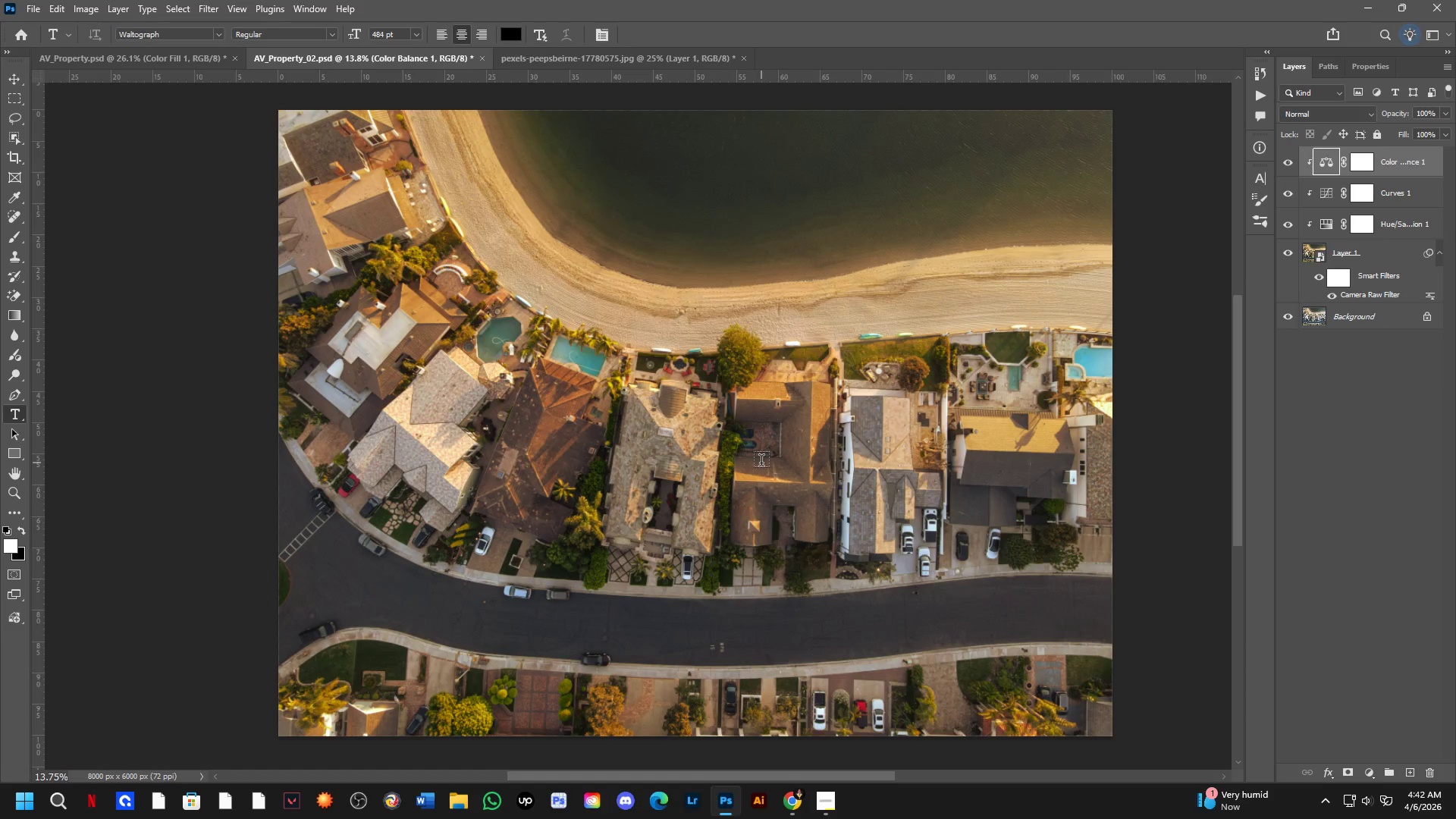 
key(Control+Tab)
 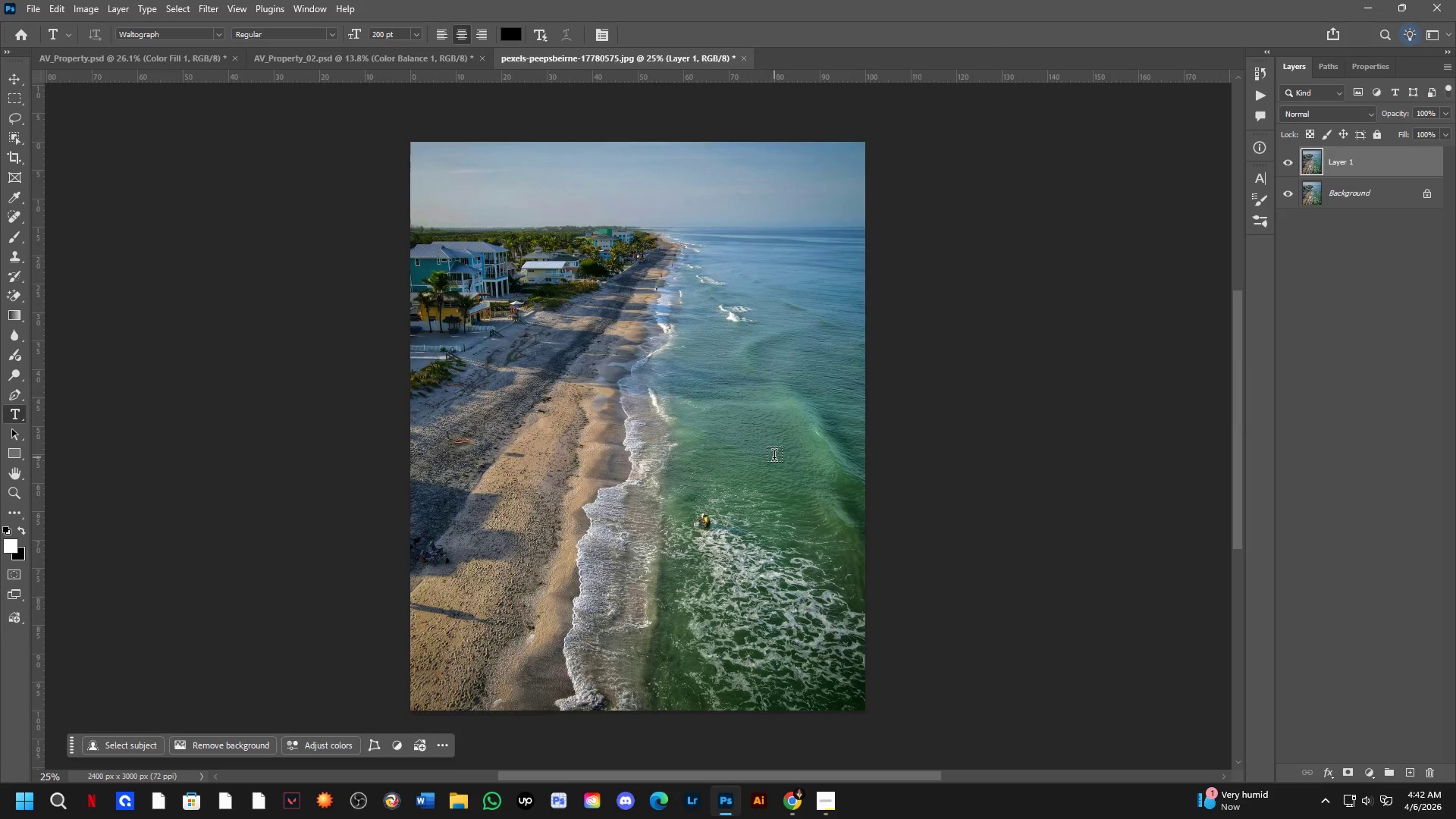 
key(Control+ControlLeft)
 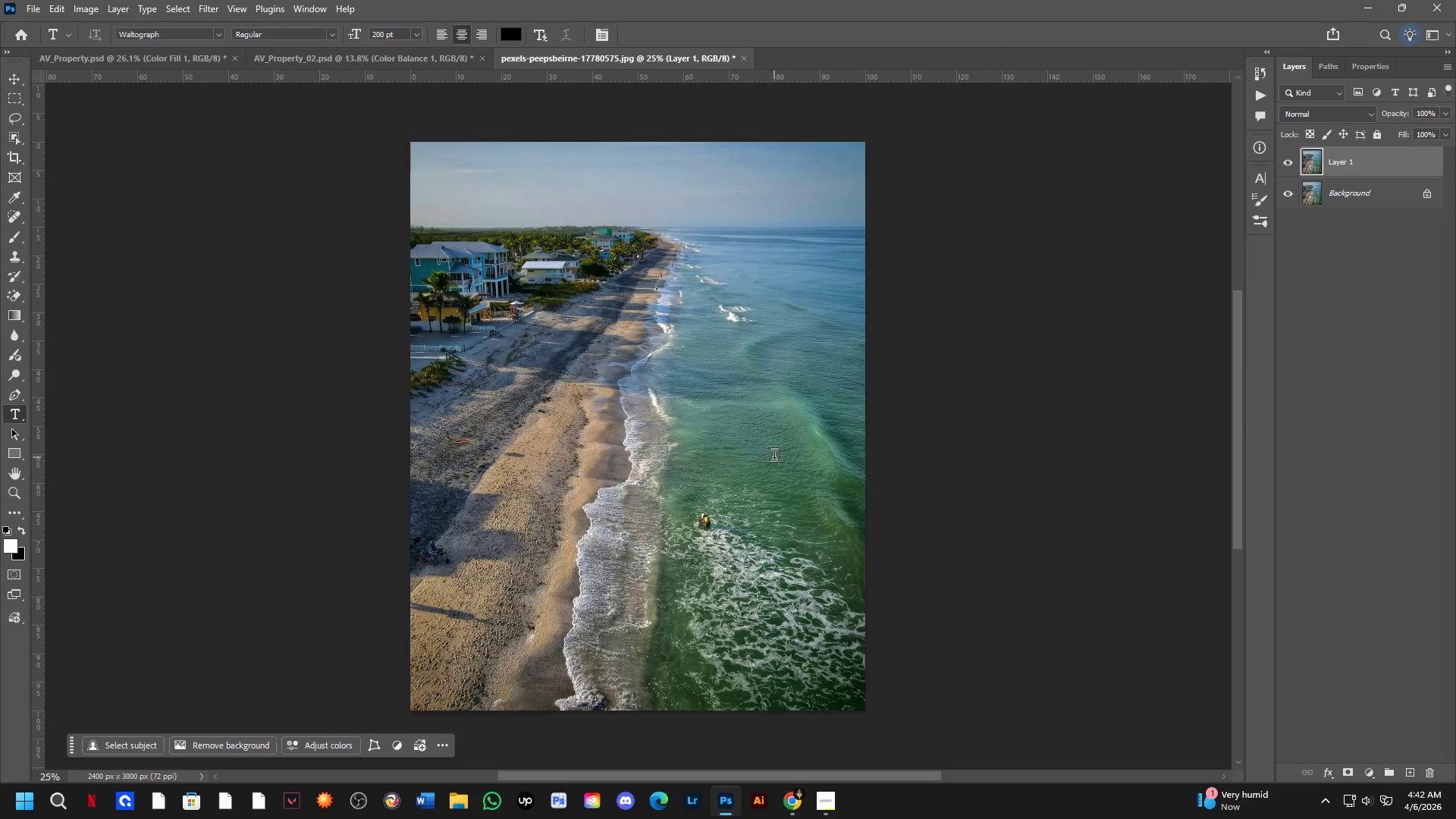 
key(Control+Tab)
 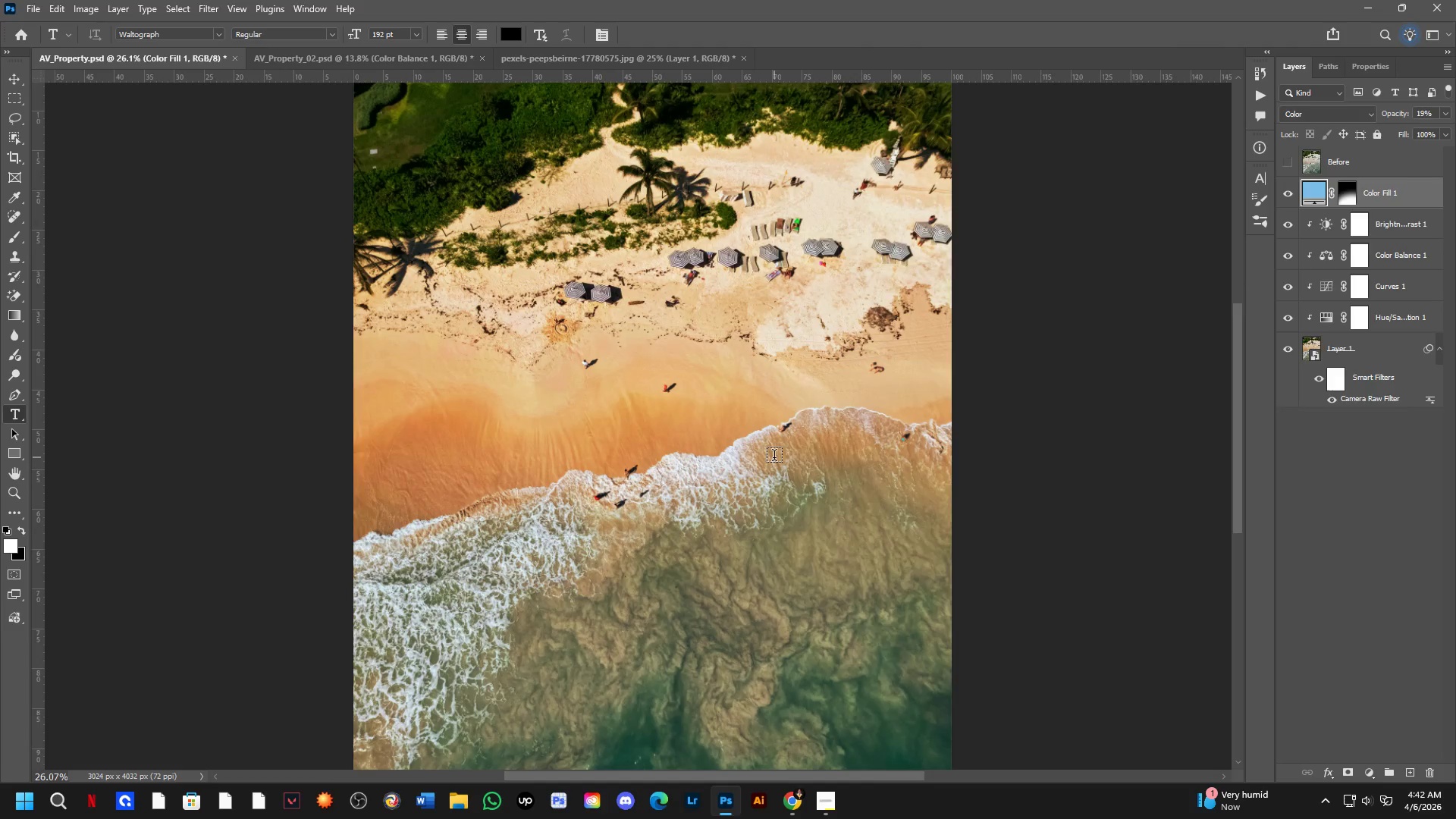 
key(Control+ControlLeft)
 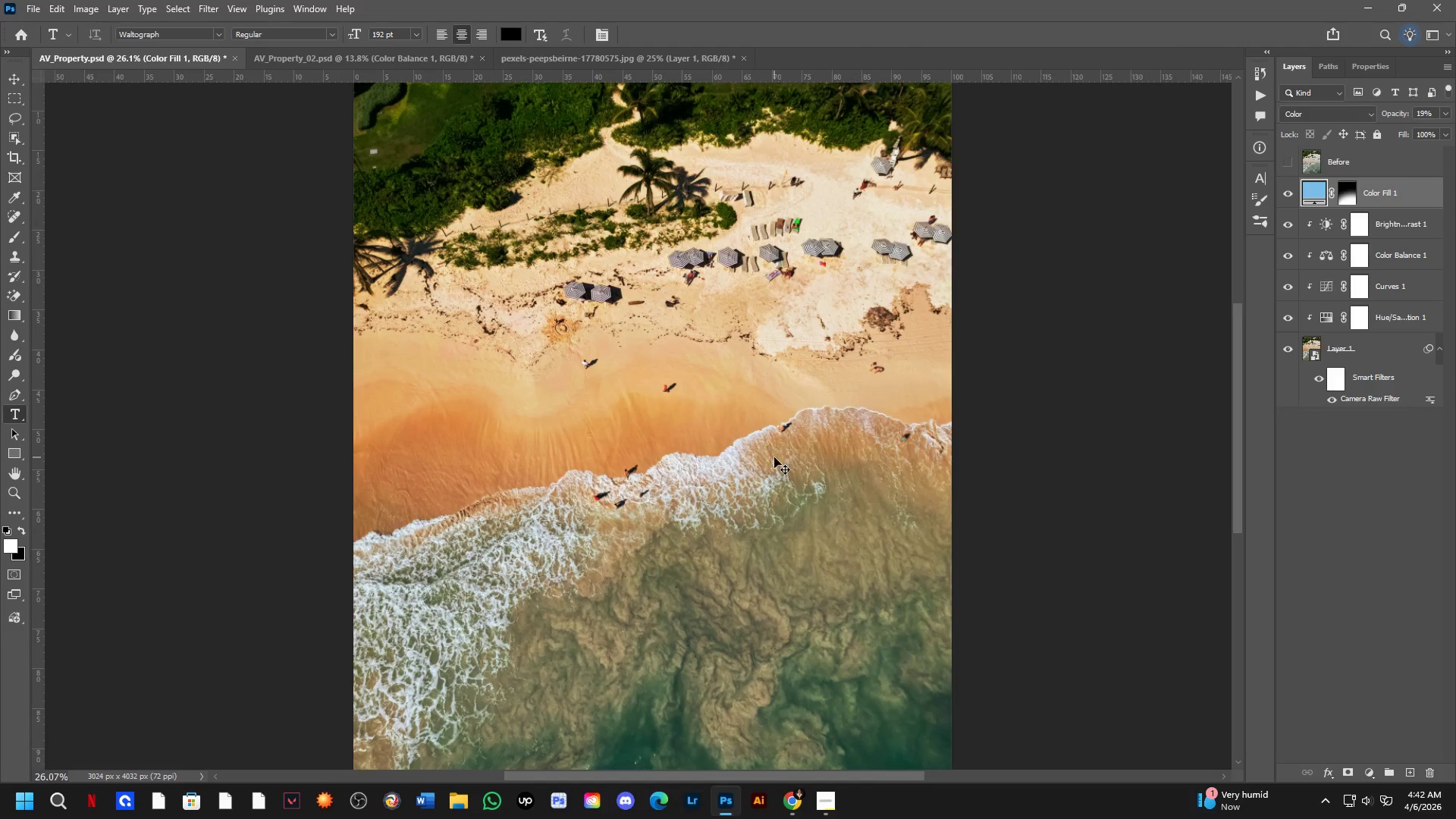 
key(Control+Tab)
 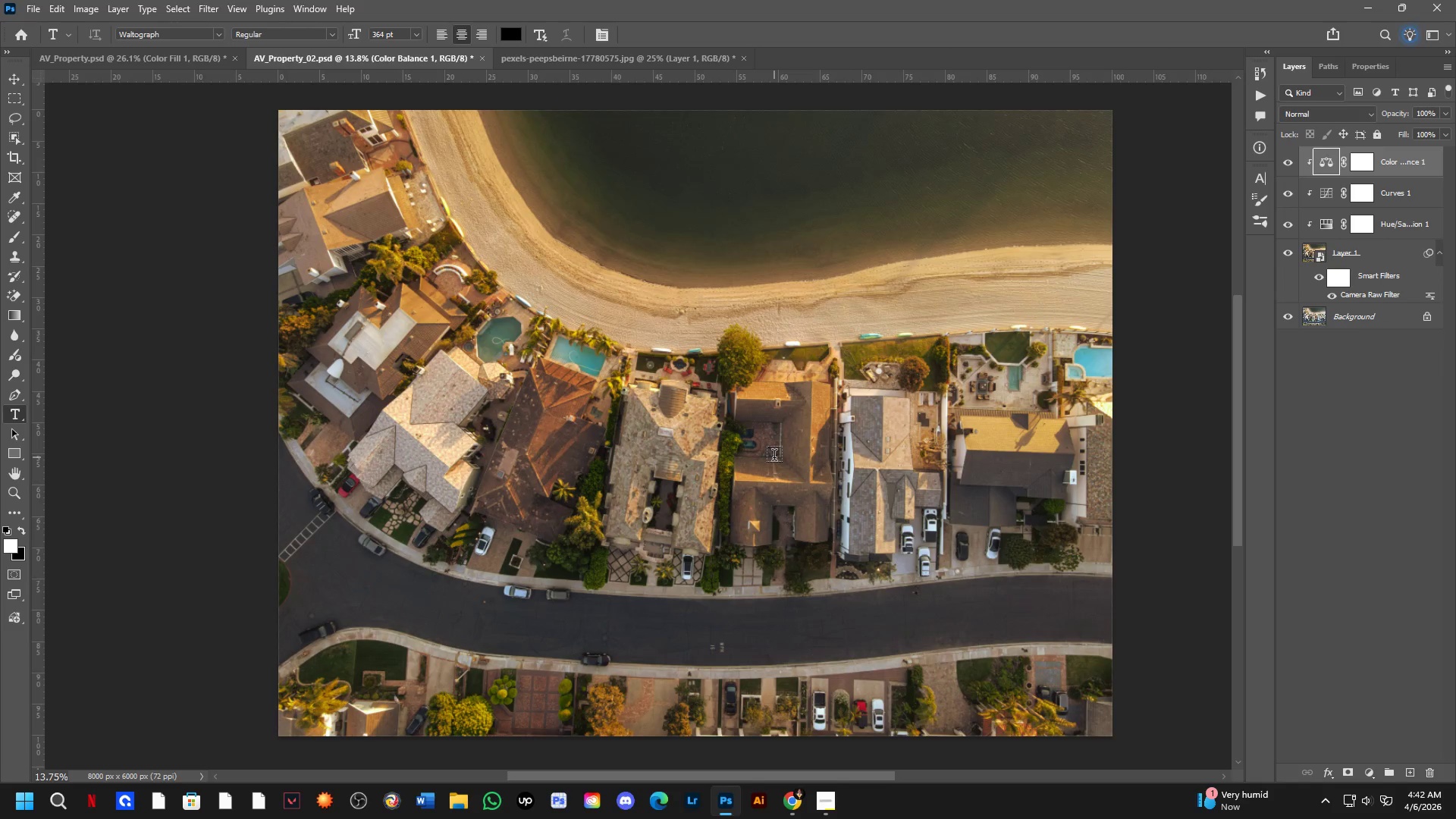 
scroll: coordinate [774, 457], scroll_direction: down, amount: 1.0
 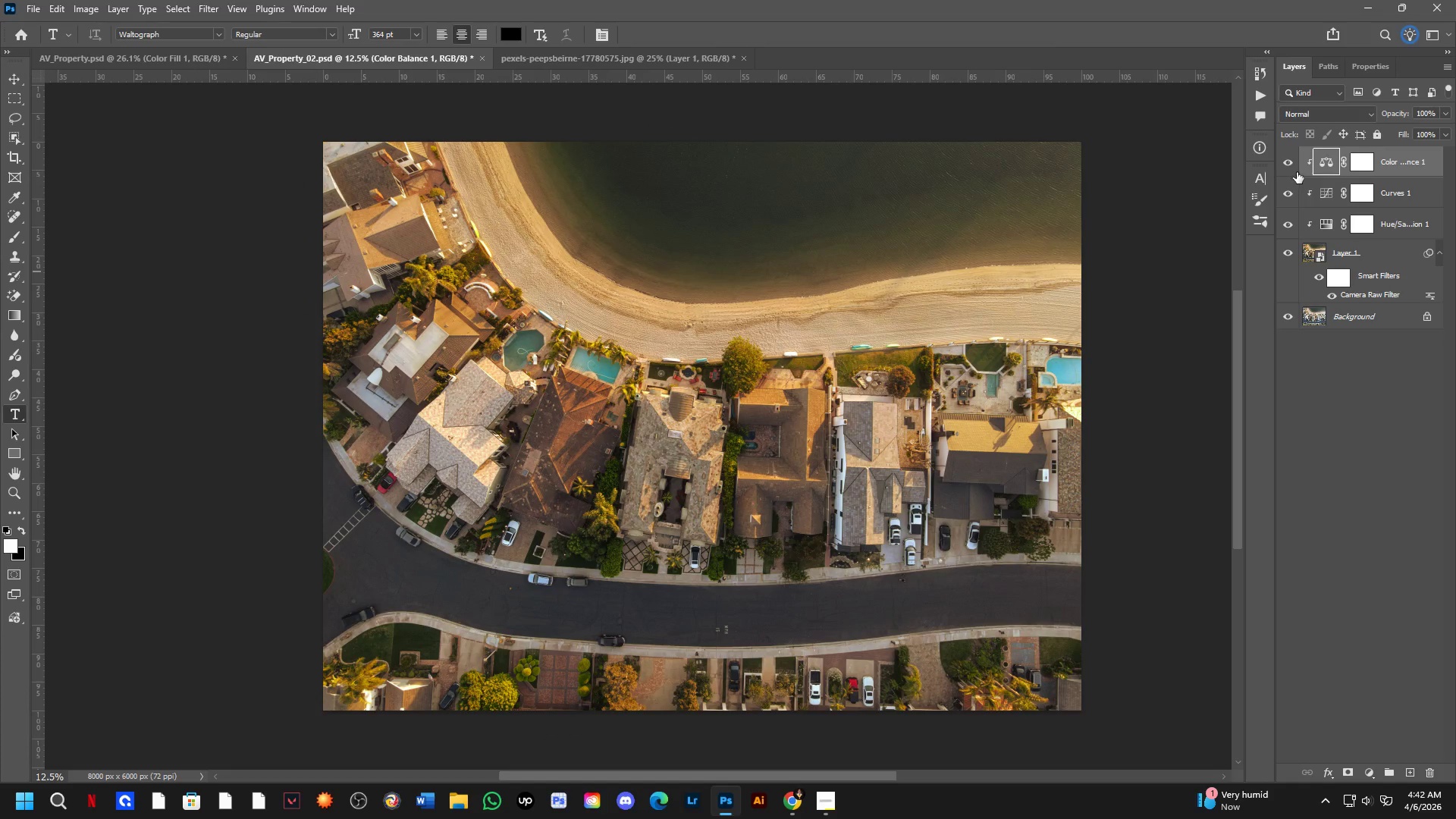 
left_click([1295, 163])
 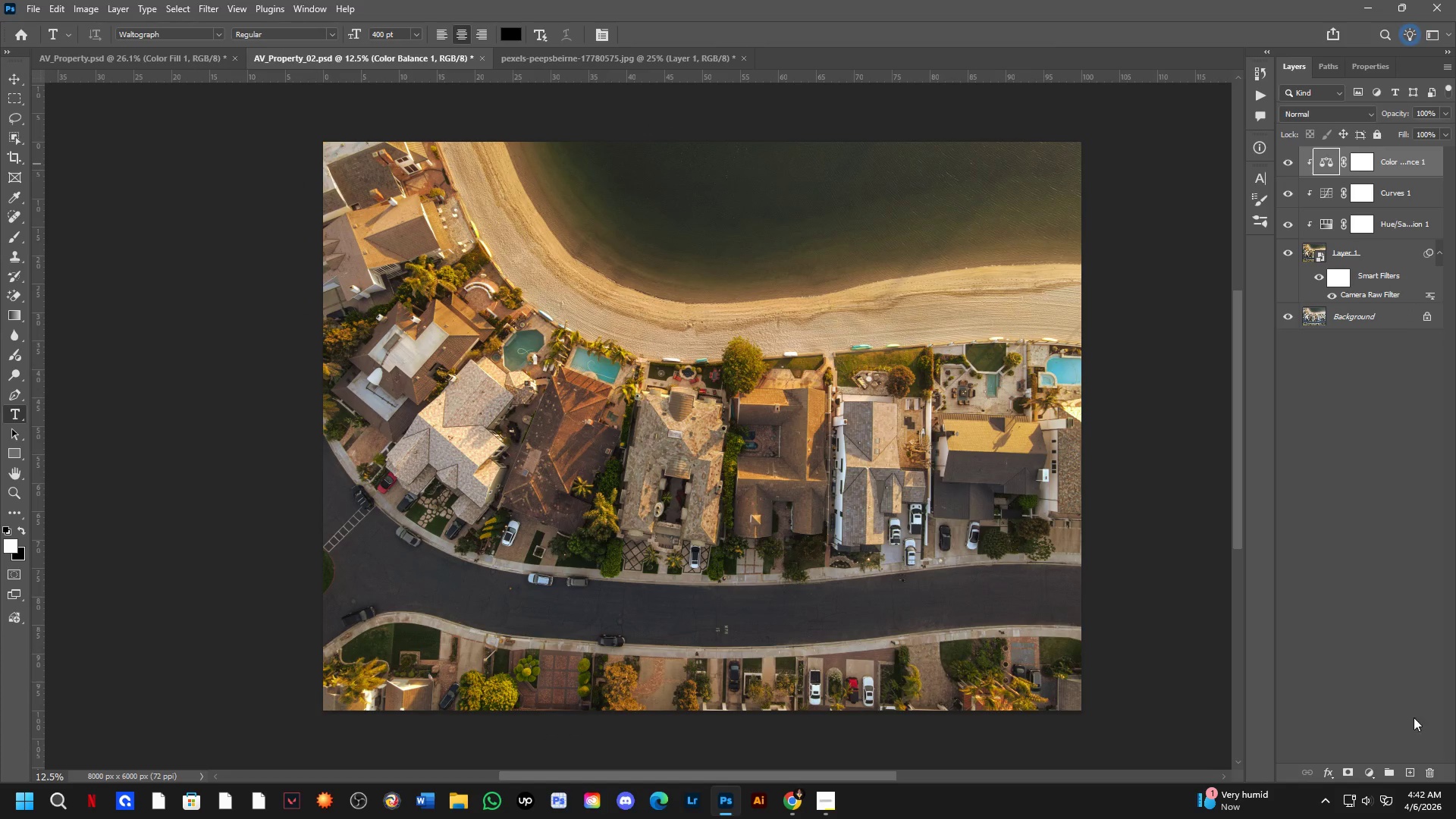 
left_click([1370, 768])
 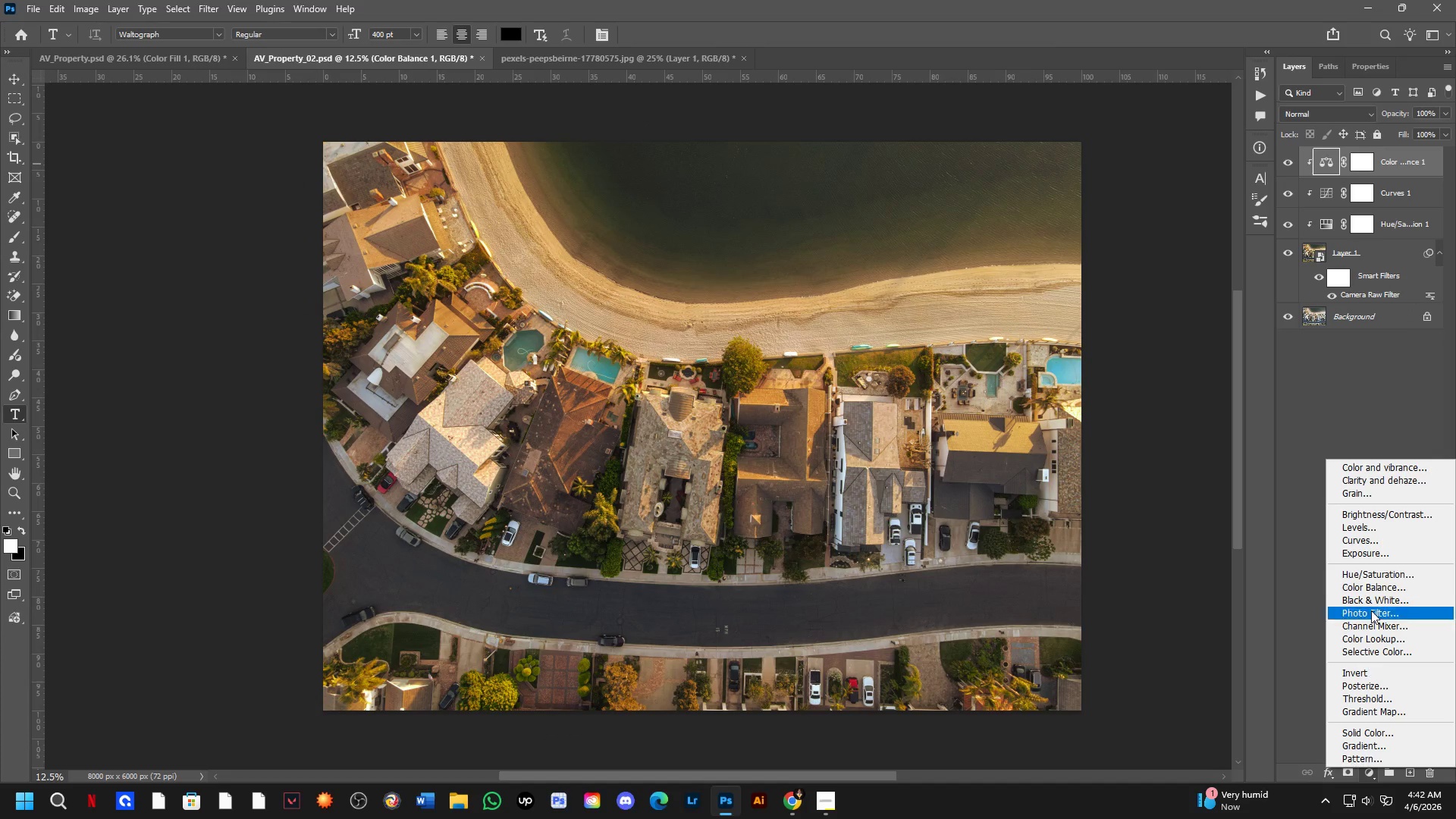 
left_click_drag(start_coordinate=[1373, 563], to_coordinate=[1382, 509])
 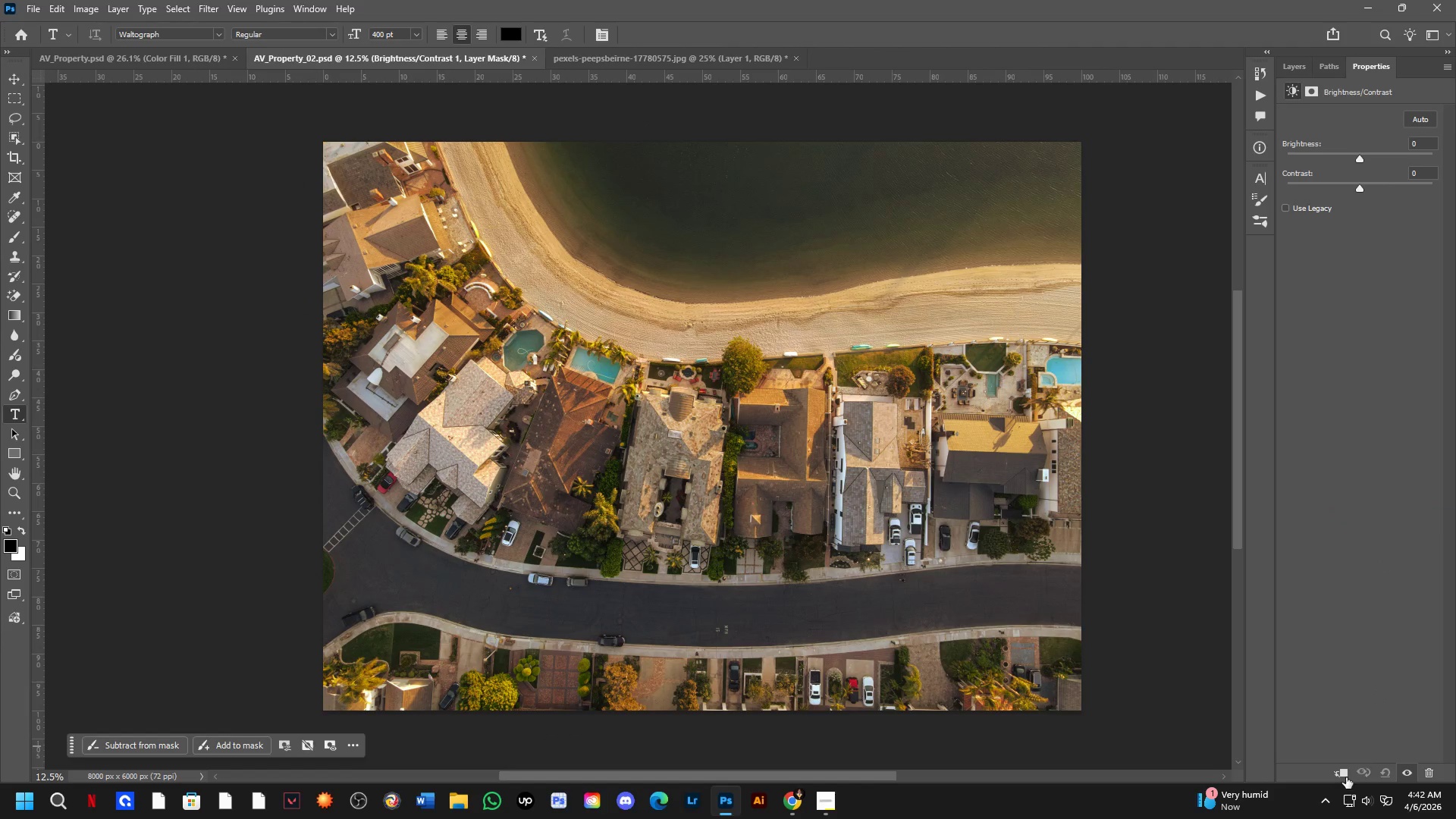 
left_click([1343, 779])
 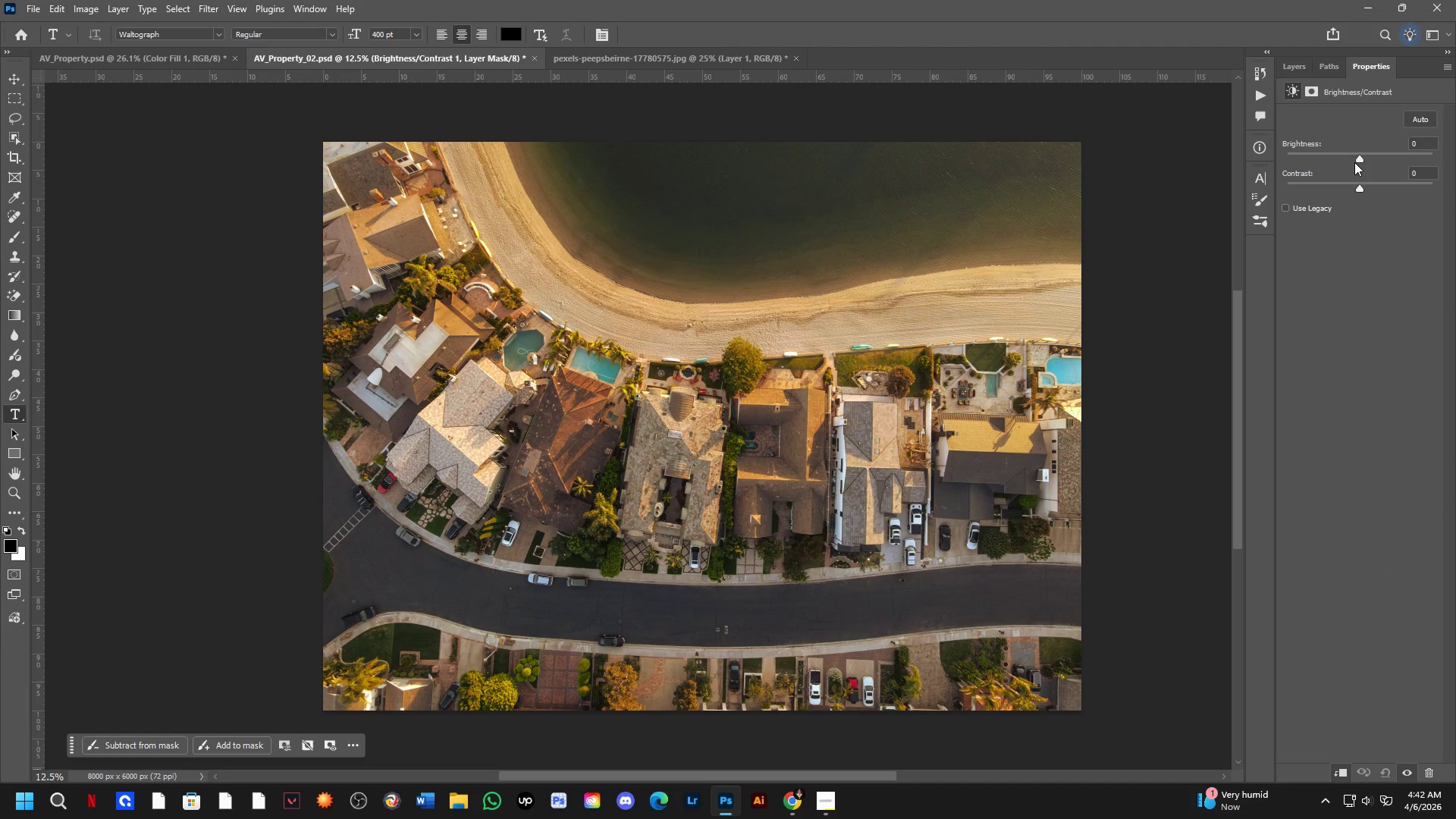 
left_click_drag(start_coordinate=[1360, 161], to_coordinate=[1368, 159])
 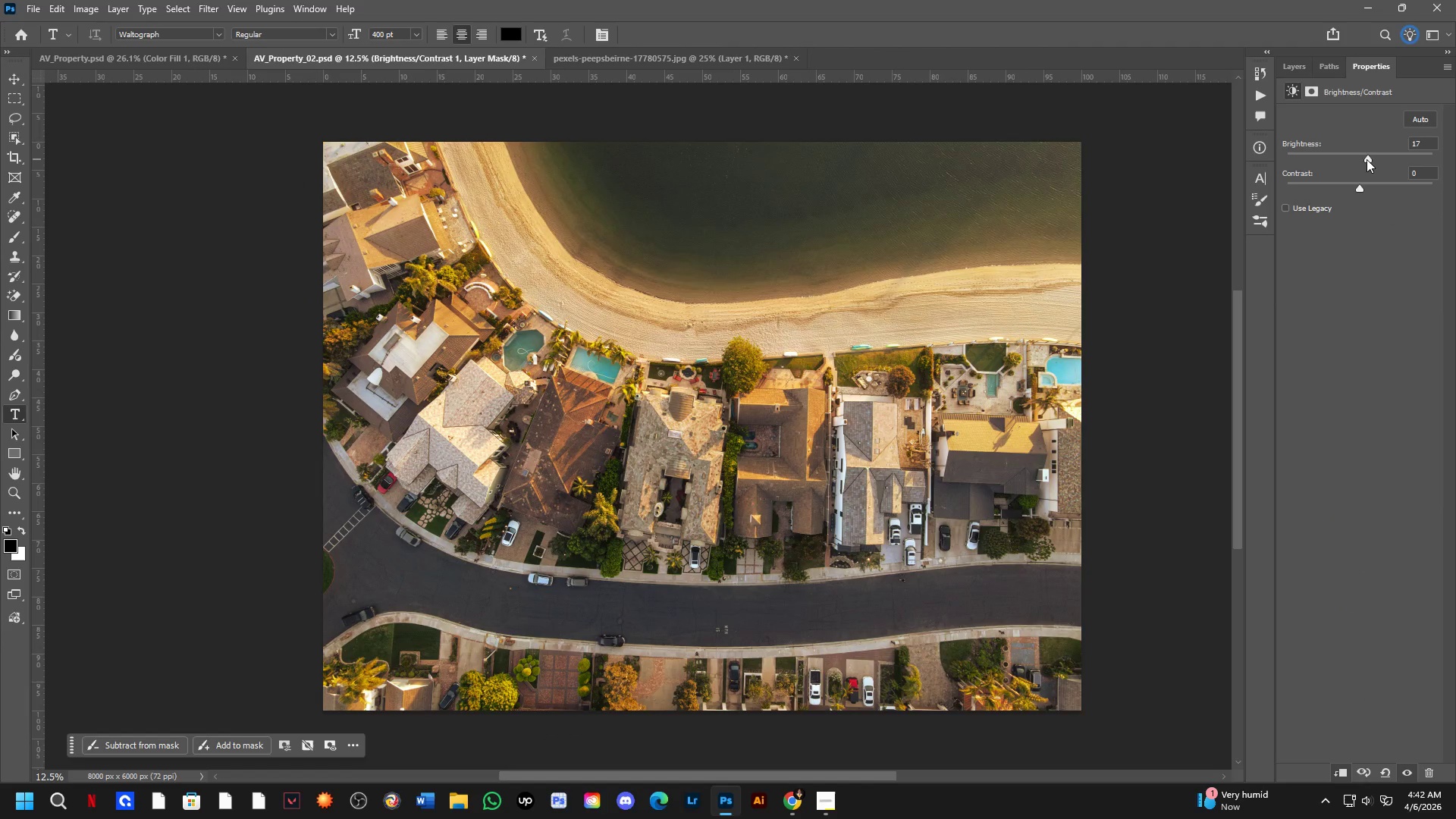 
key(Control+ControlLeft)
 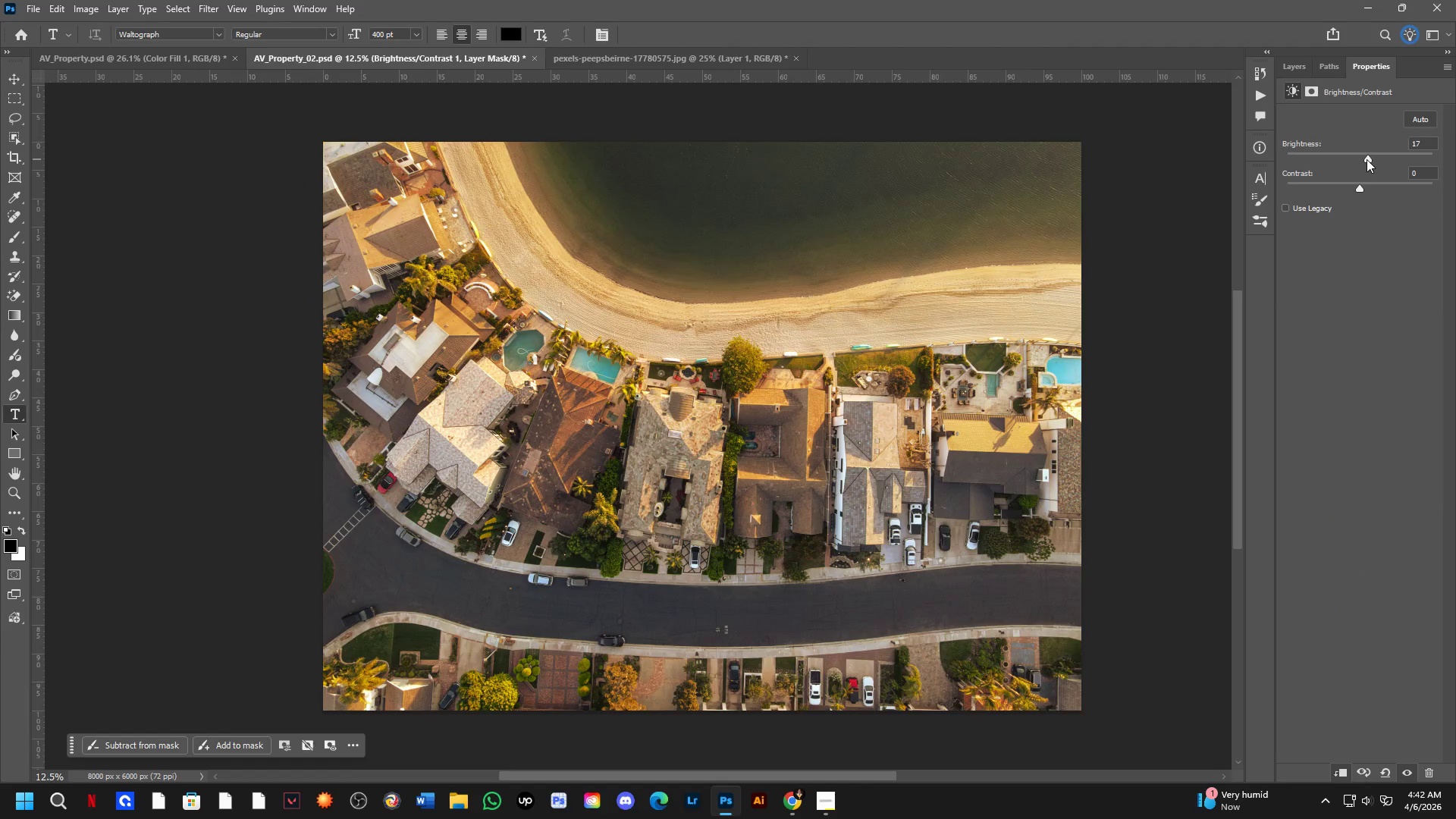 
key(Control+Z)
 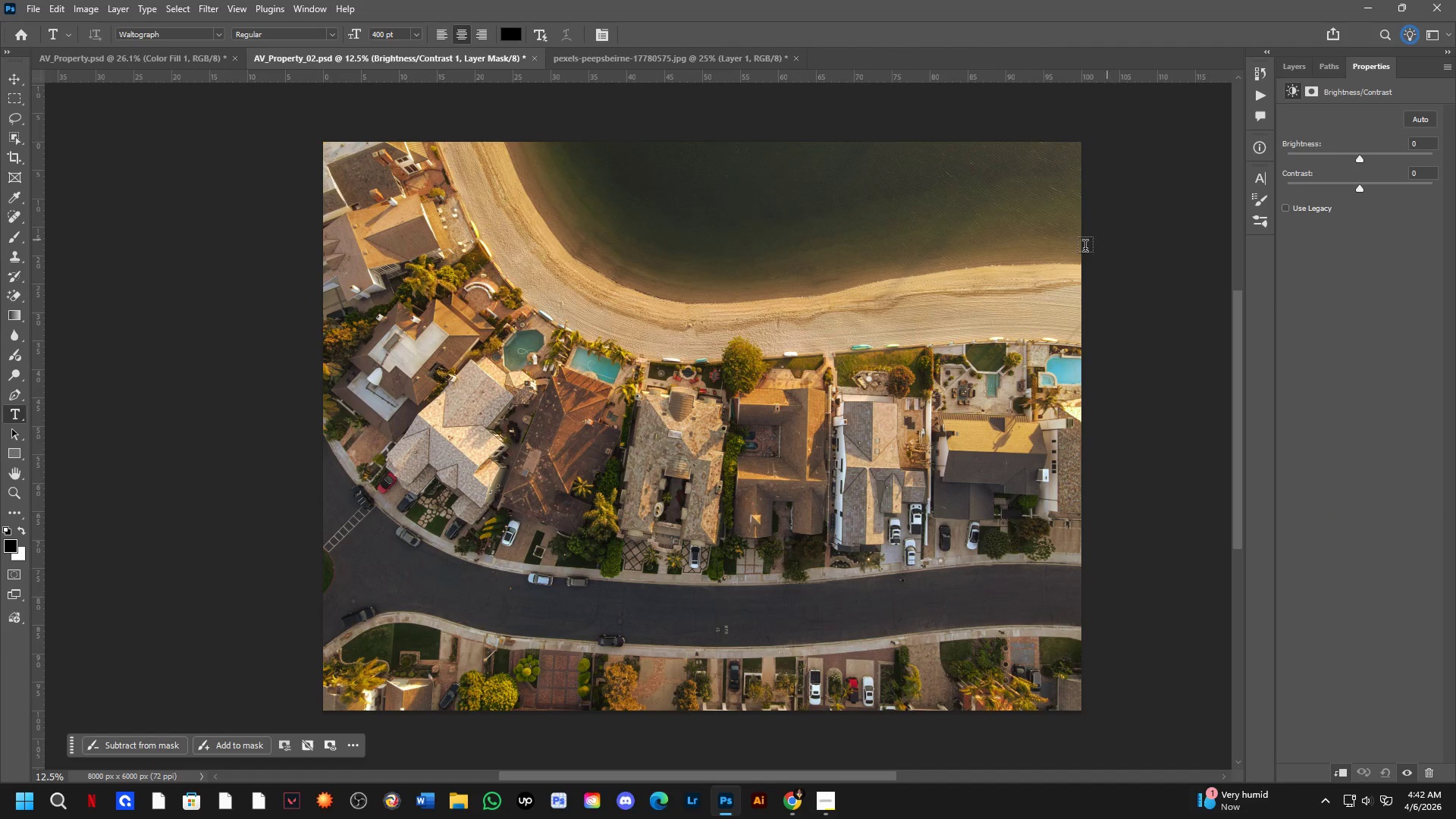 
key(Alt+AltLeft)
 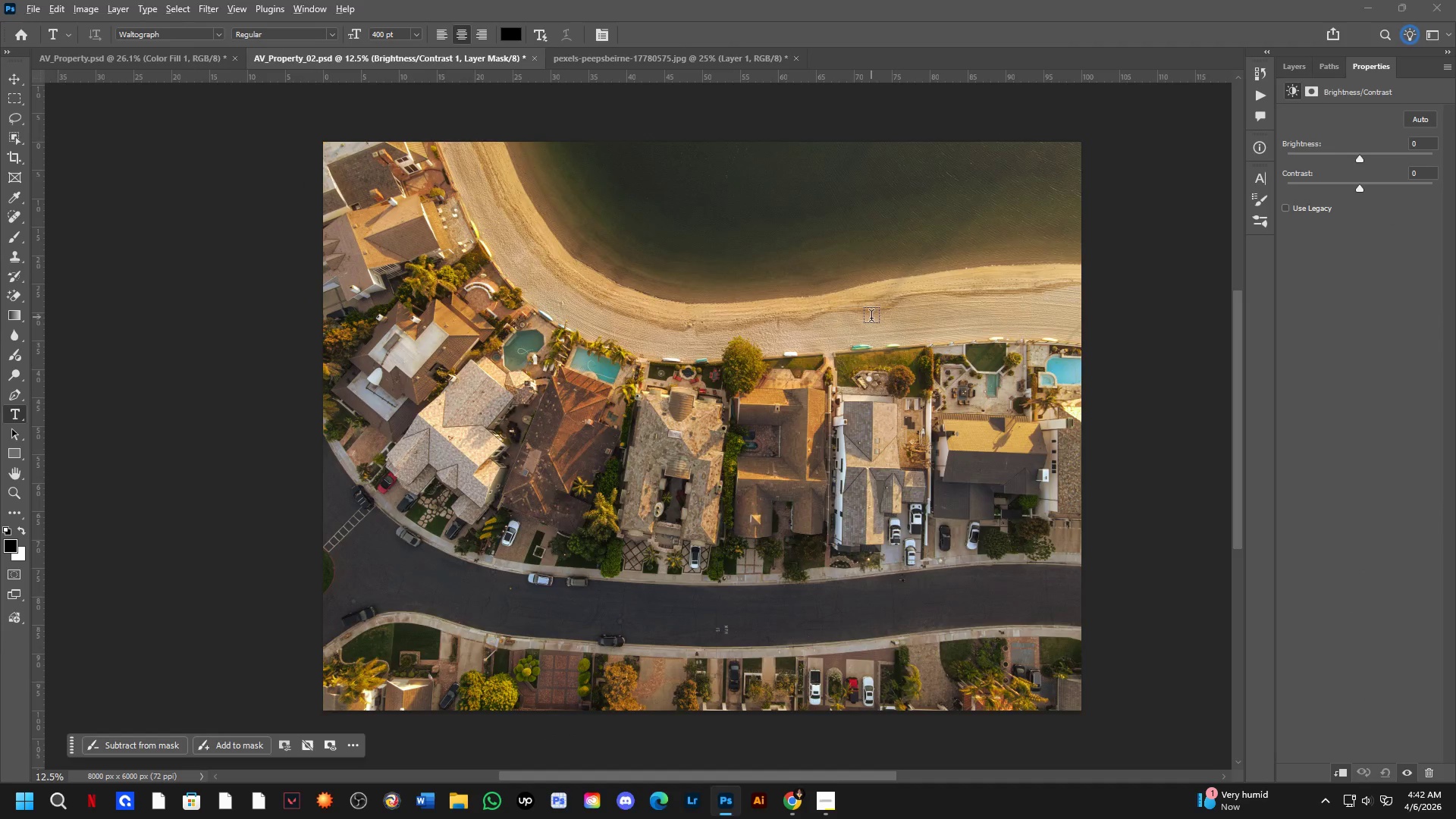 
key(Alt+Tab)